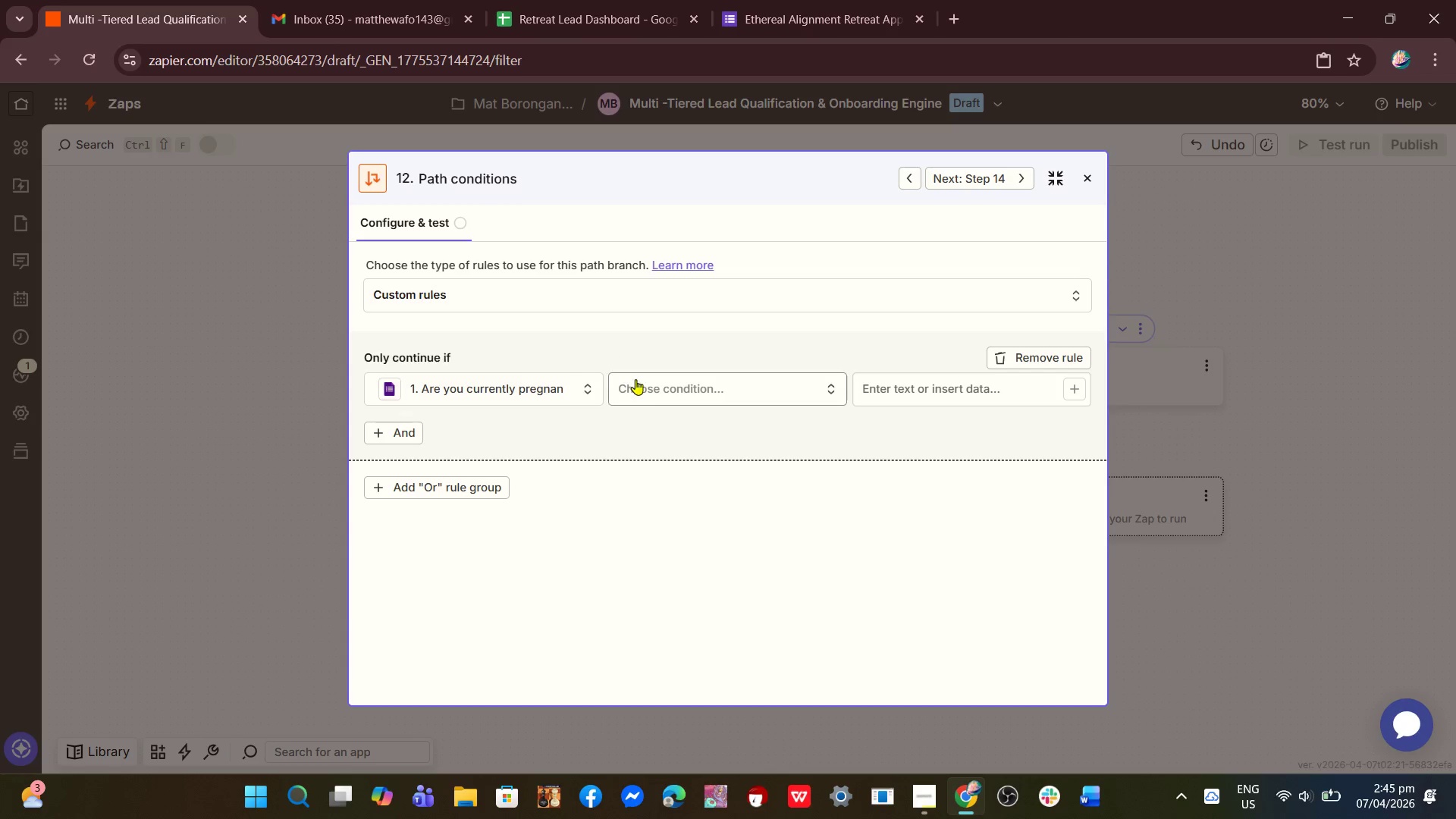 
left_click([651, 389])
 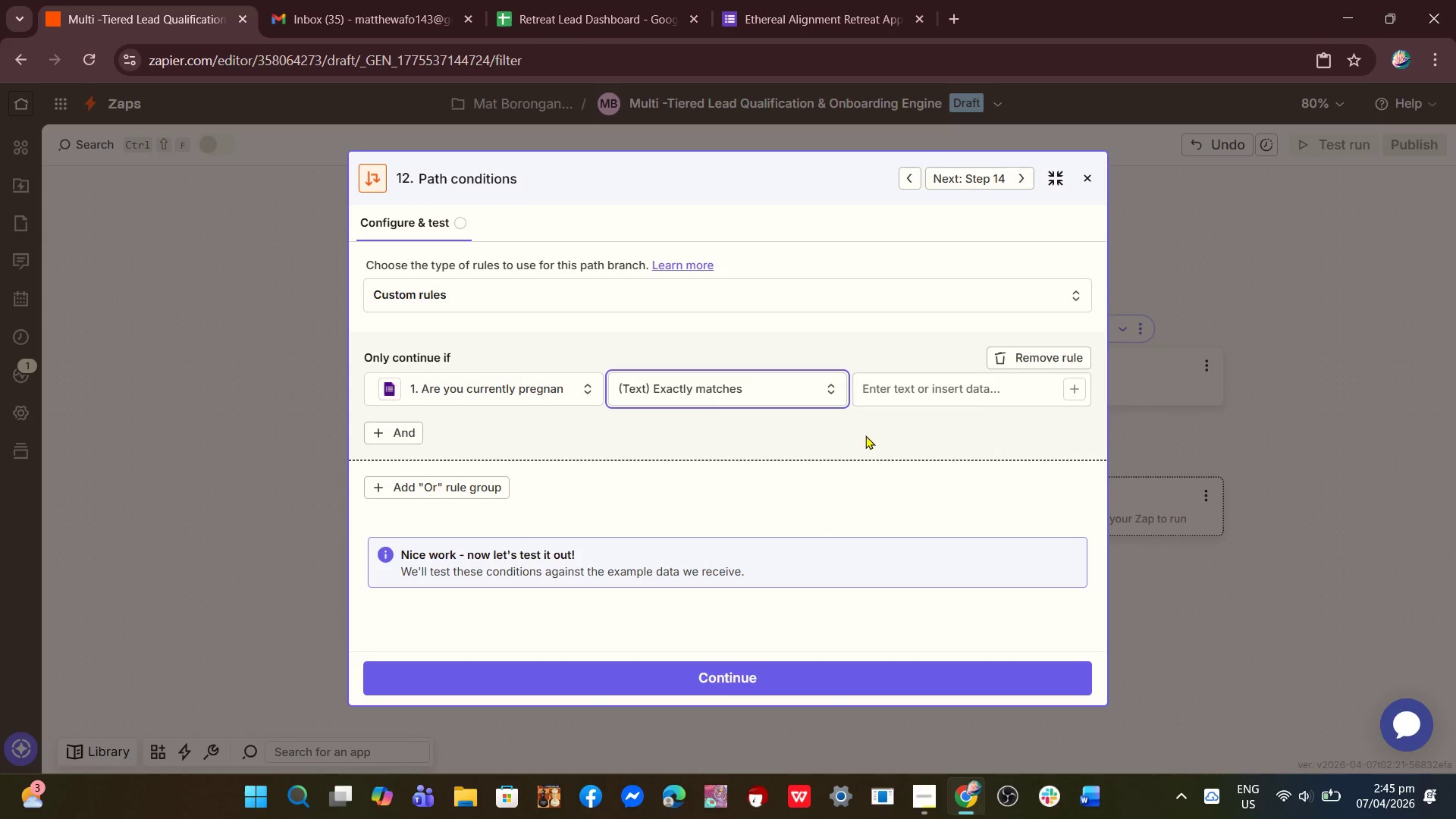 
left_click([907, 392])
 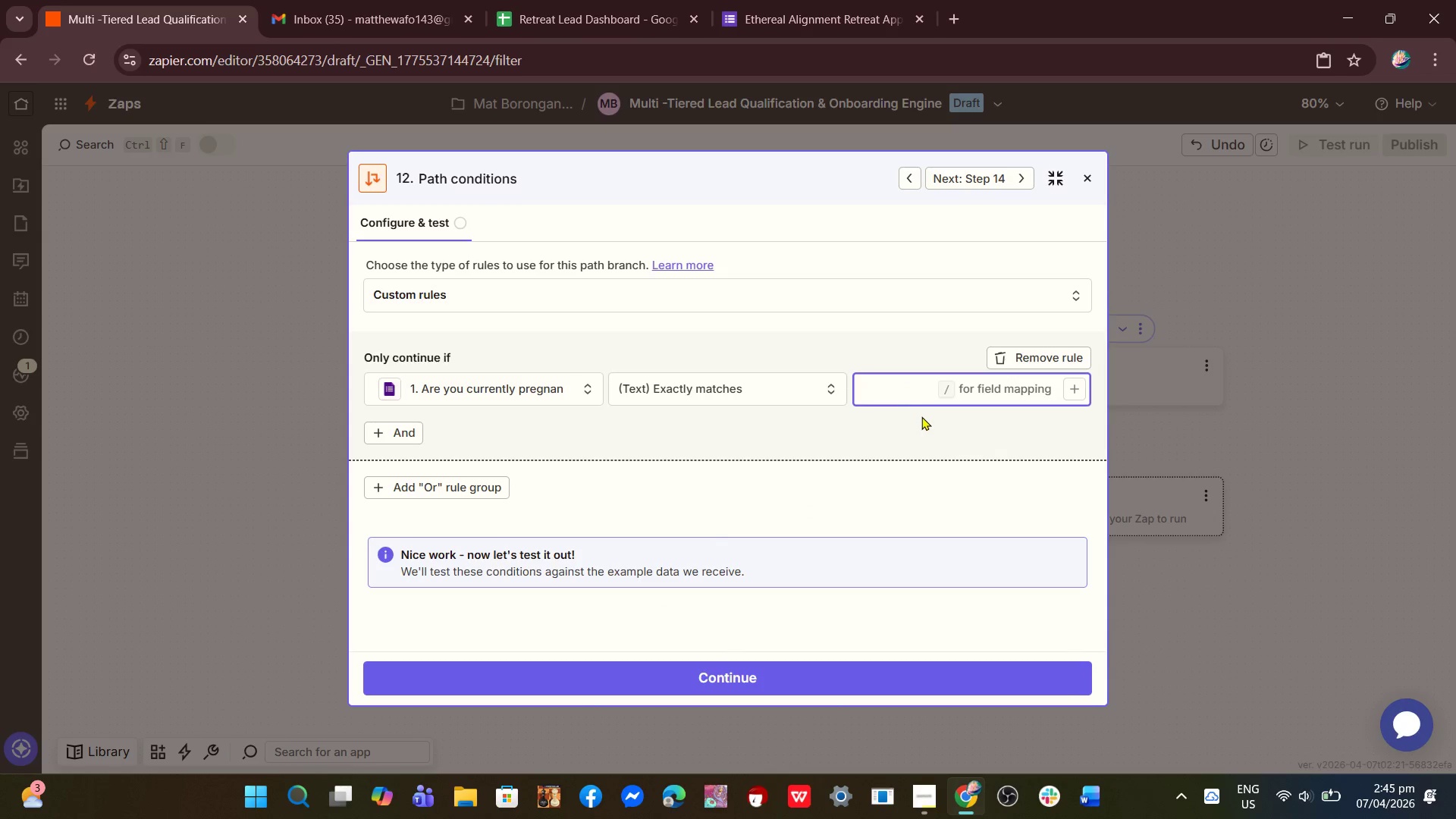 
type(Yes)
 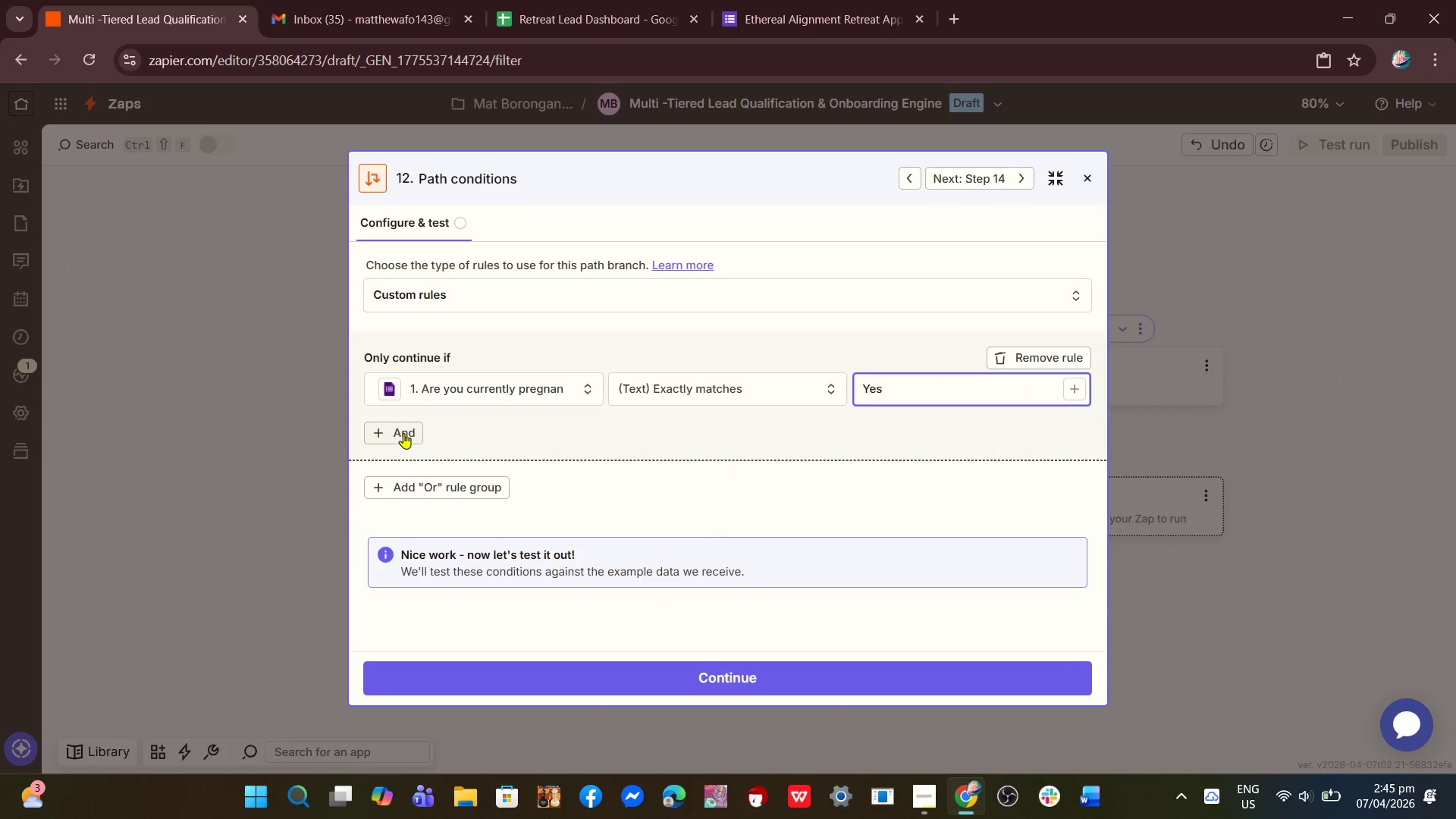 
wait(7.58)
 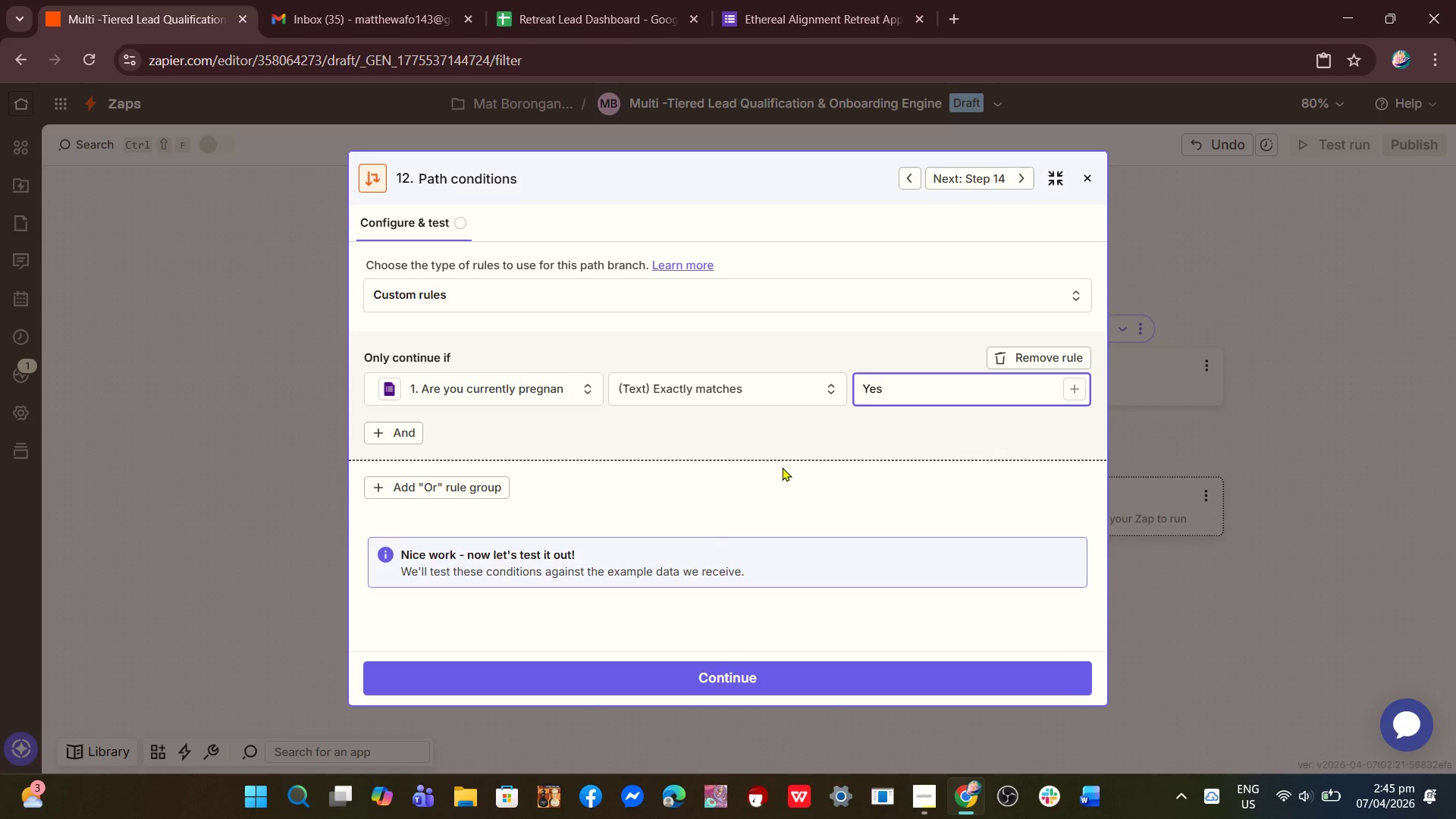 
left_click([433, 489])
 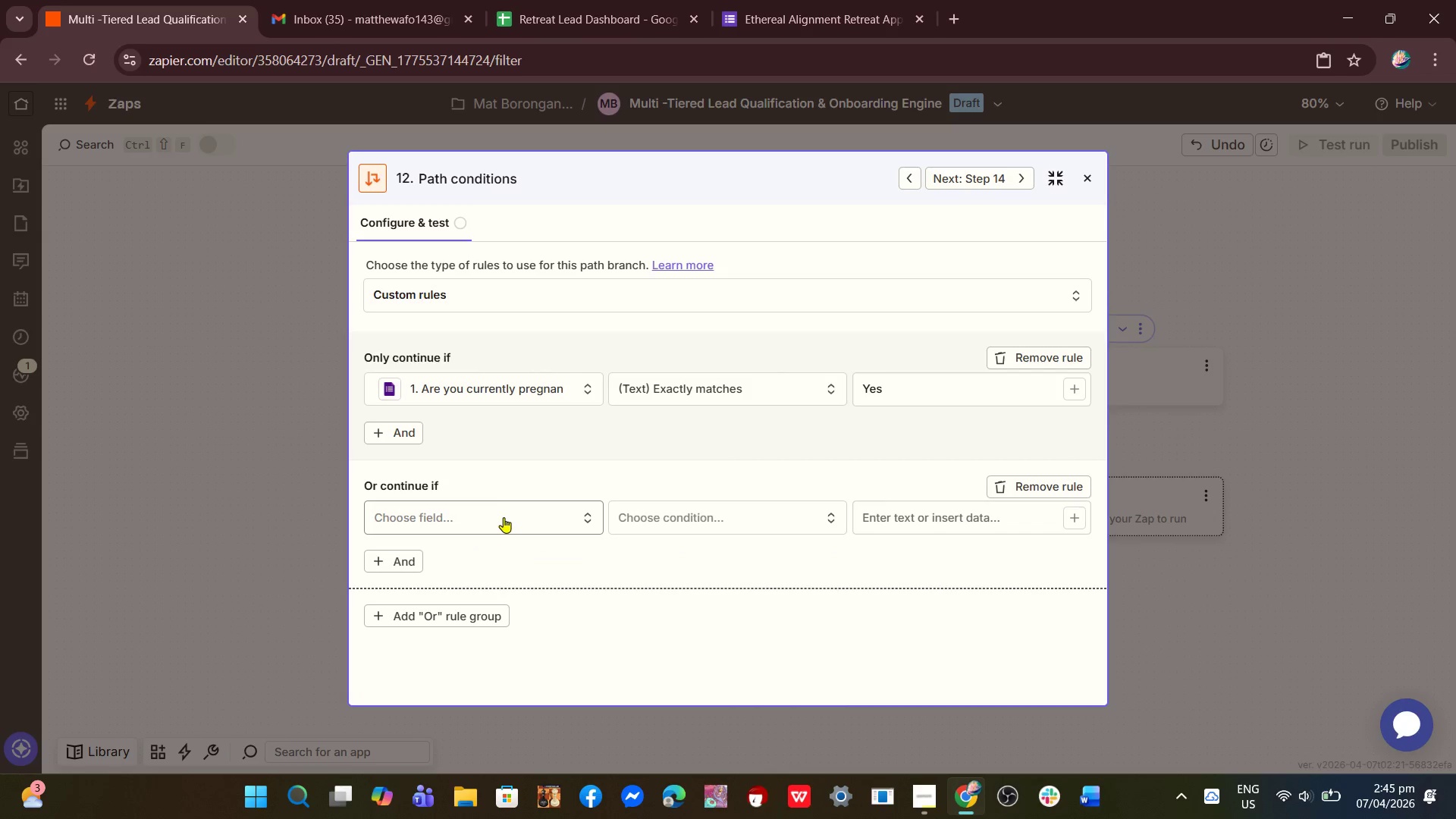 
left_click([486, 518])
 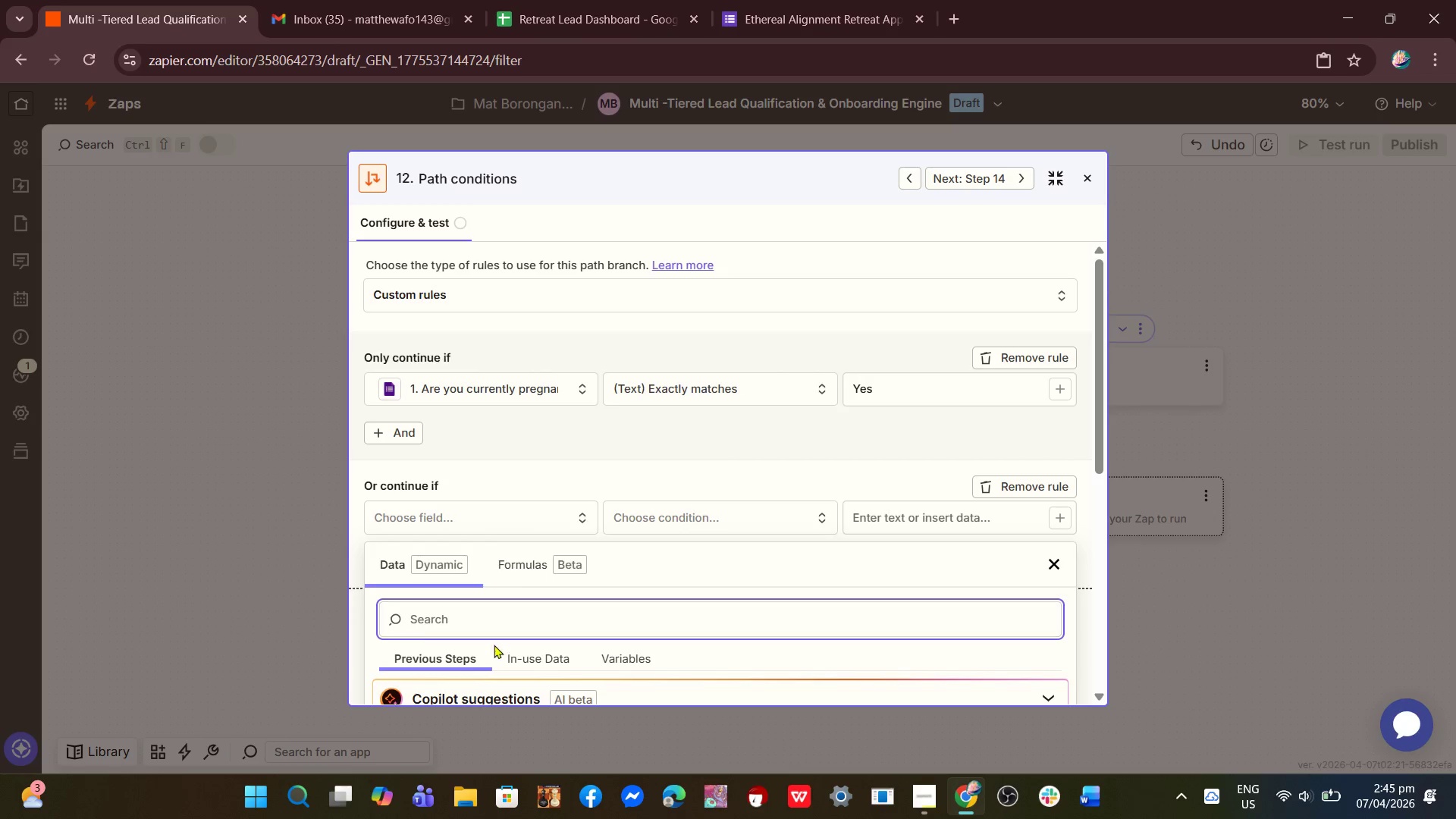 
scroll: coordinate [532, 620], scroll_direction: down, amount: 8.0
 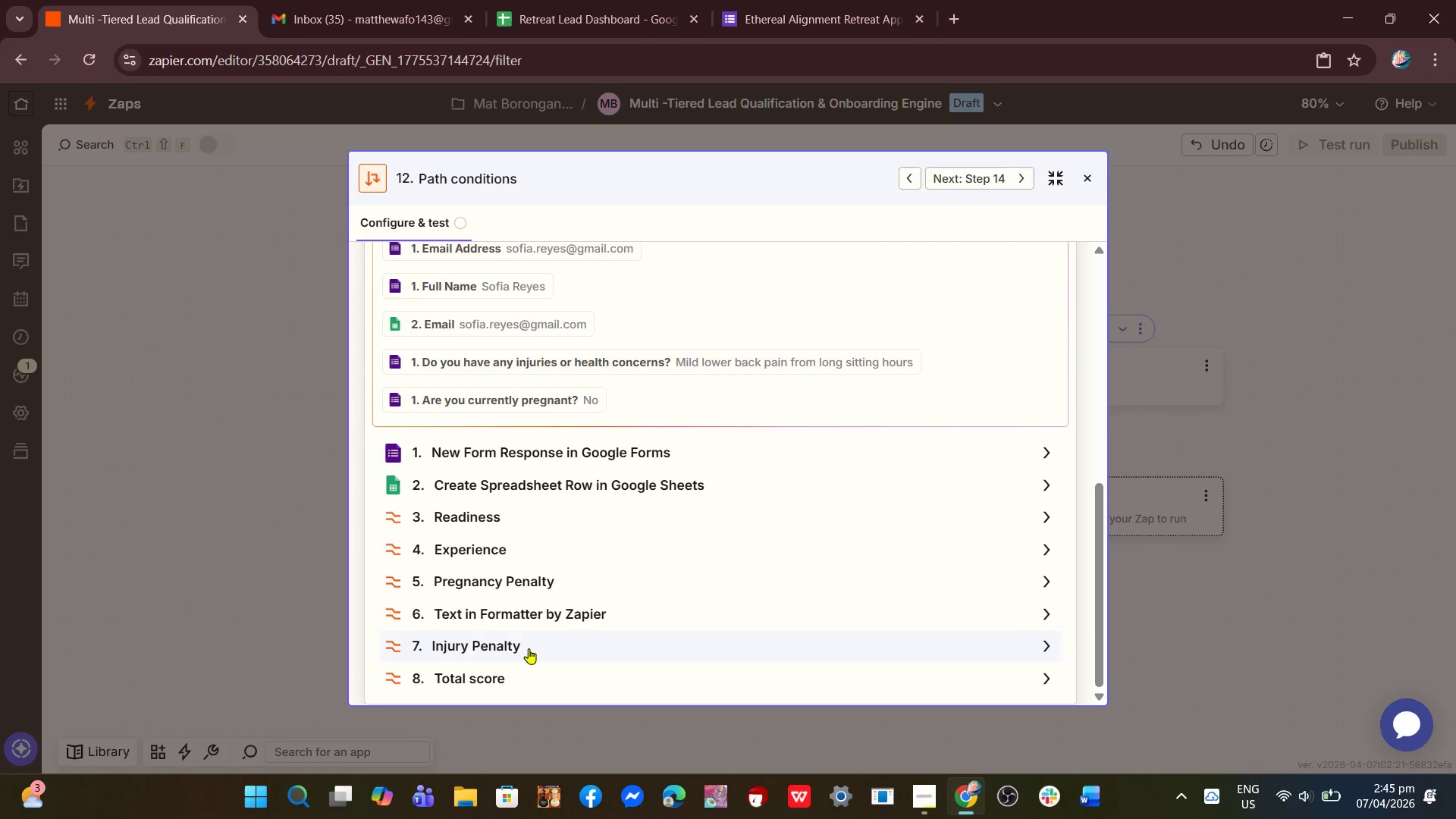 
left_click([529, 648])
 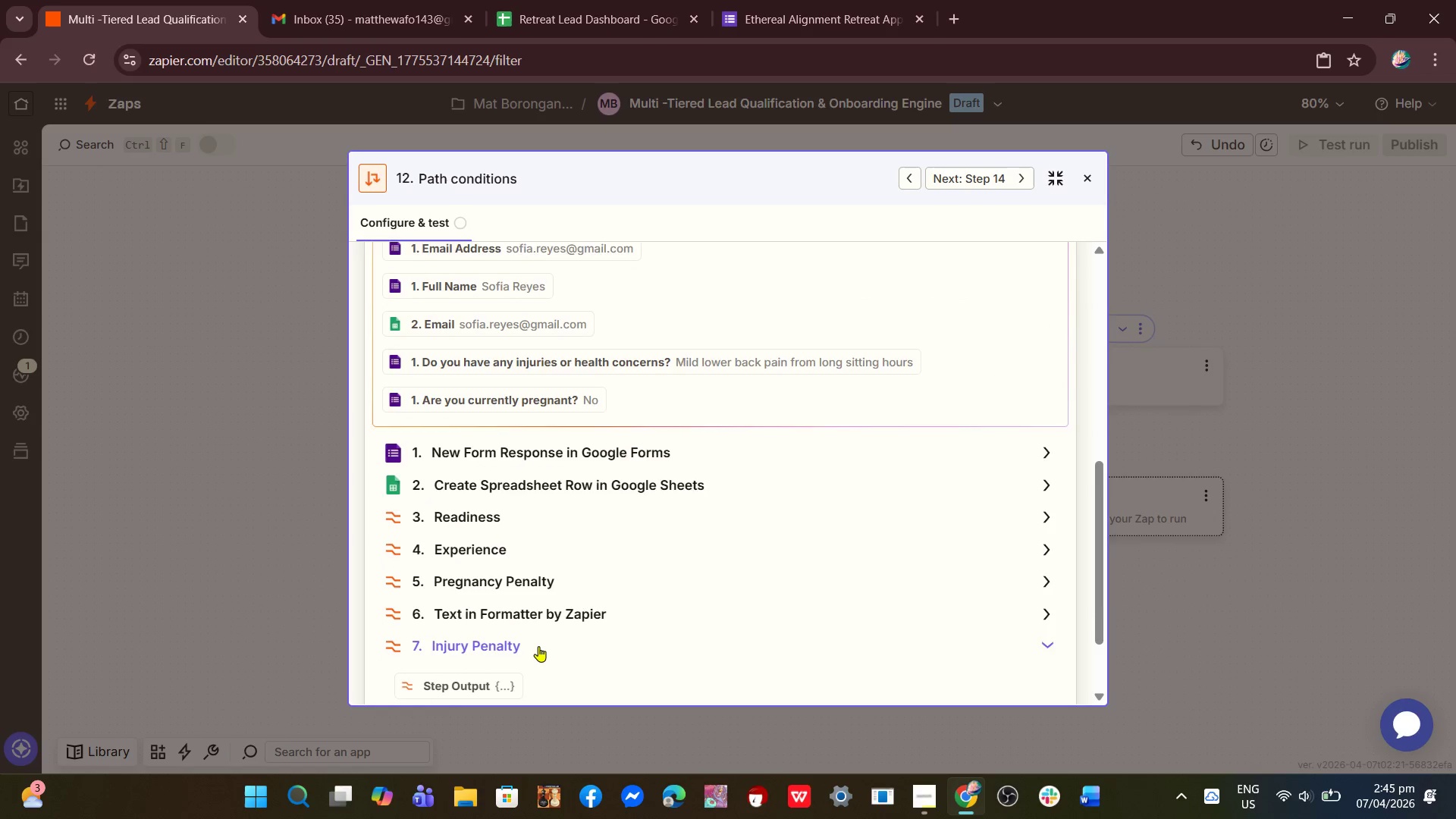 
scroll: coordinate [539, 647], scroll_direction: down, amount: 3.0
 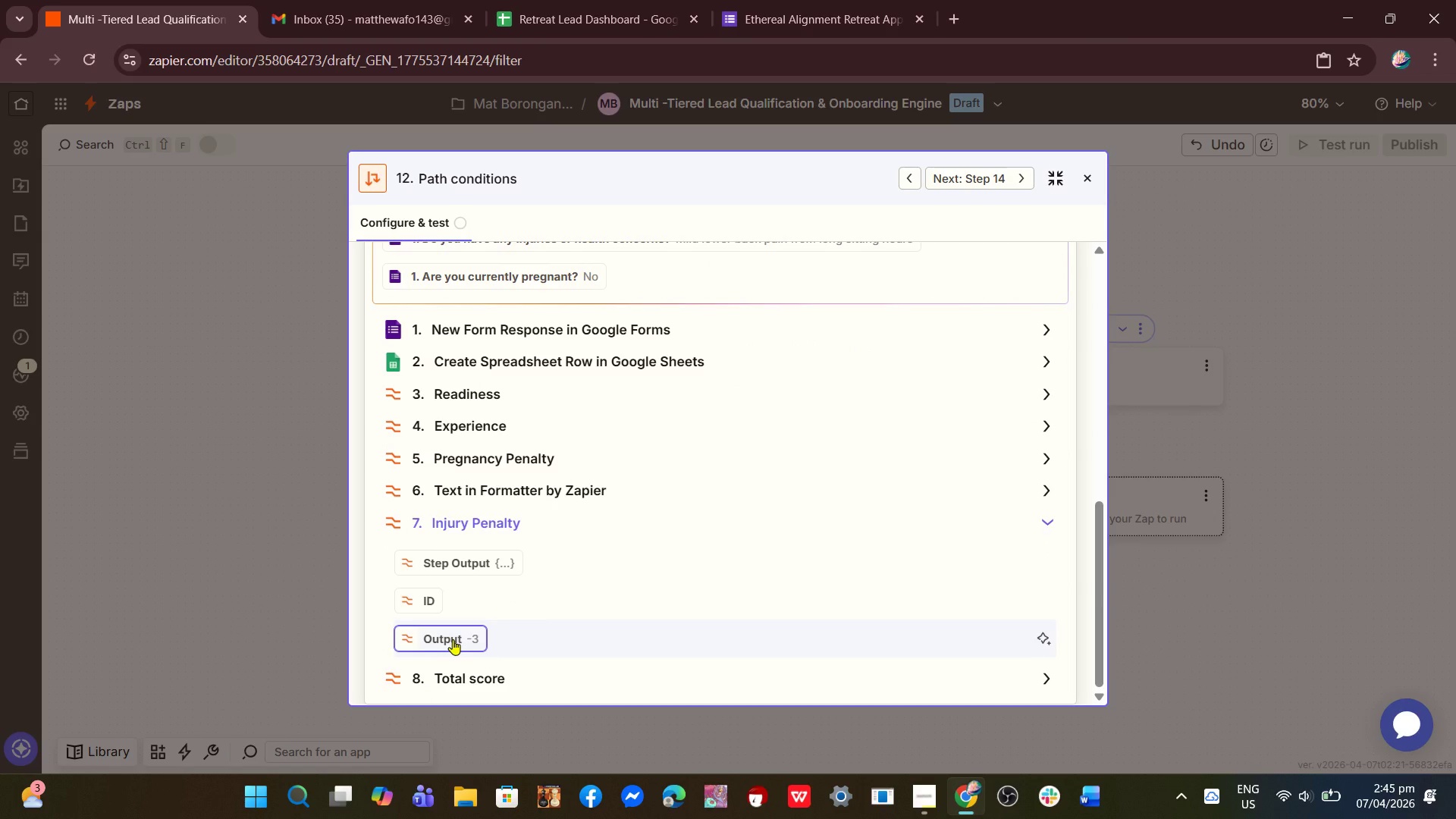 
left_click([453, 639])
 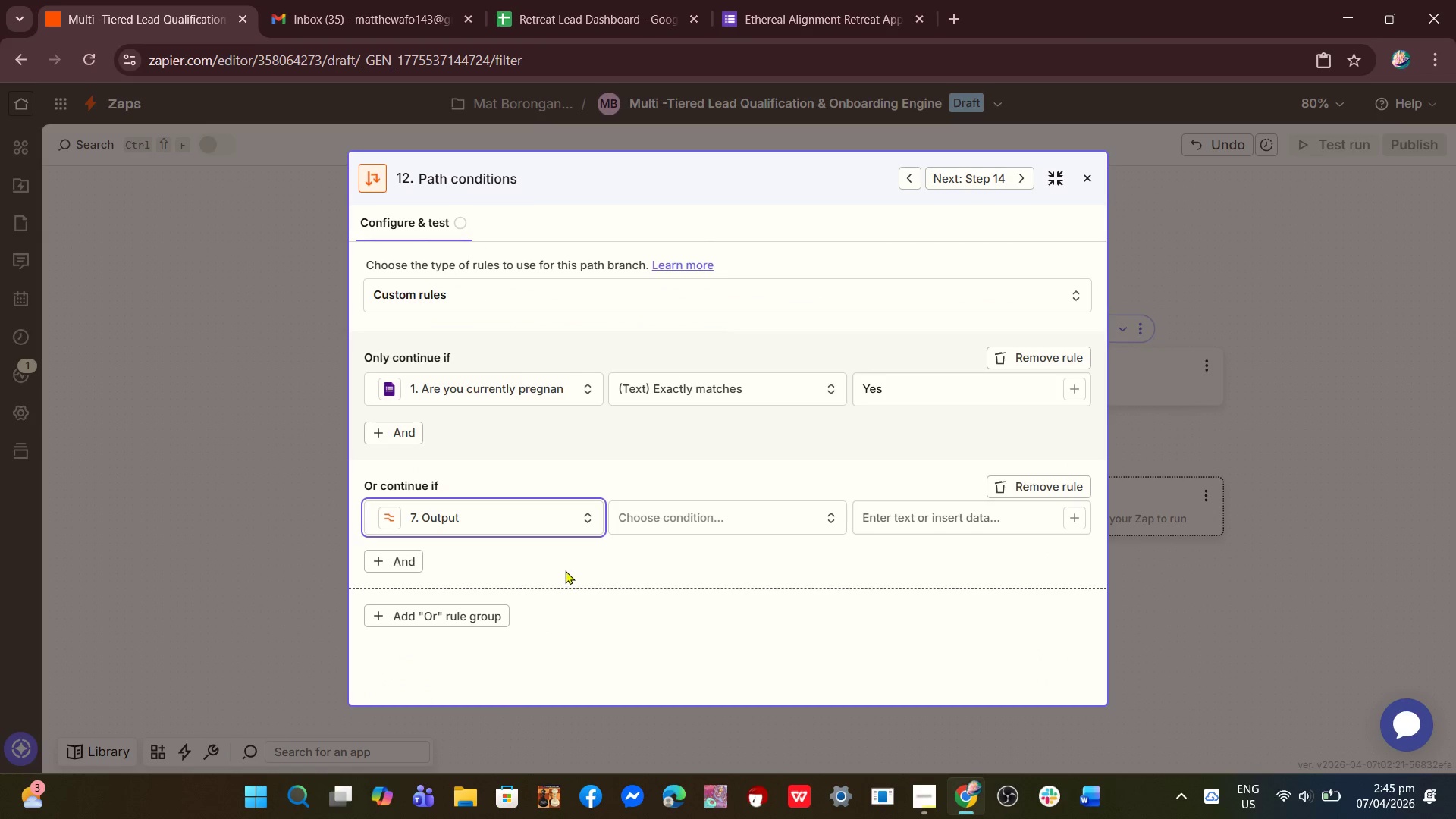 
scroll: coordinate [651, 473], scroll_direction: up, amount: 6.0
 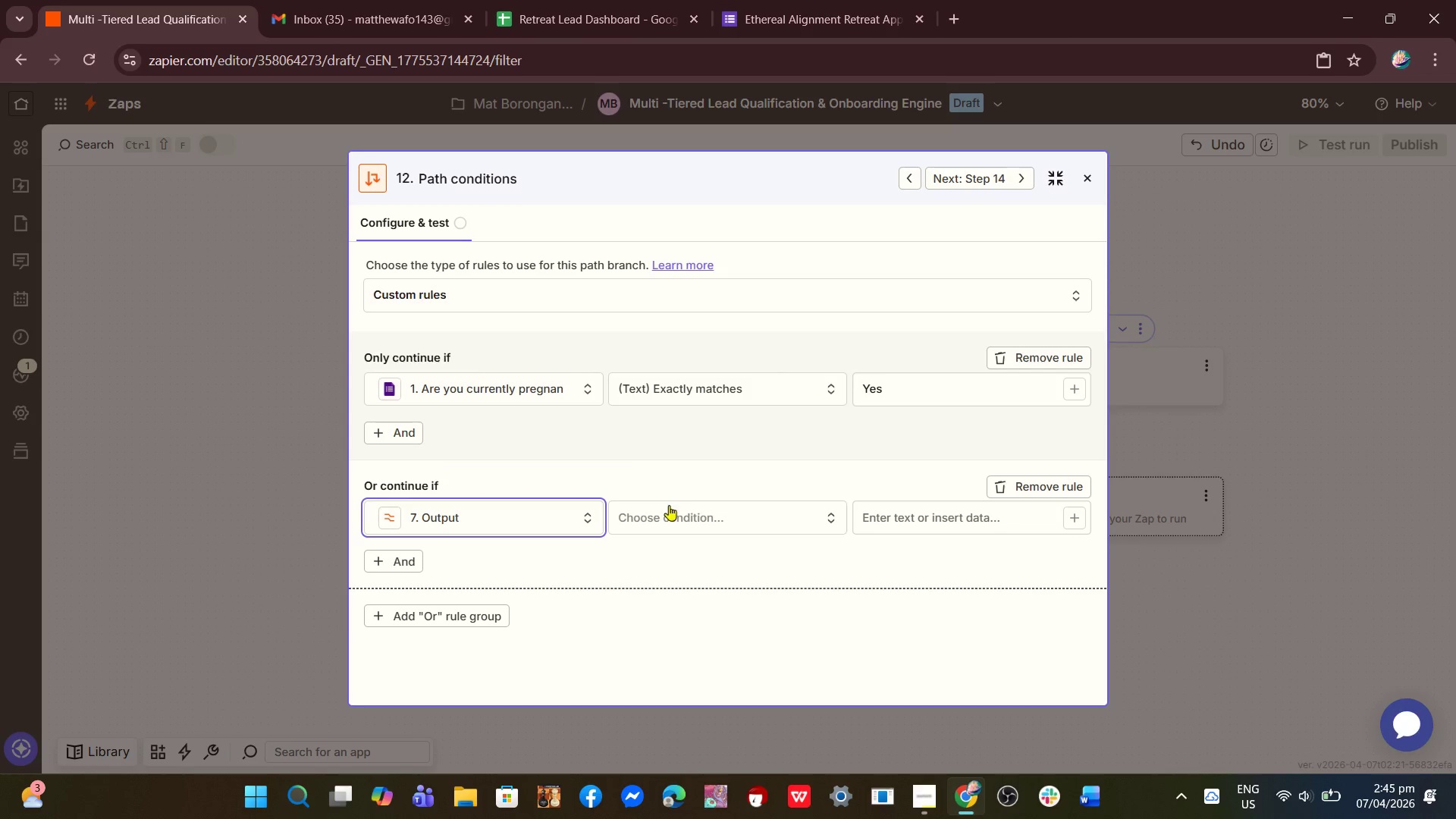 
left_click([676, 517])
 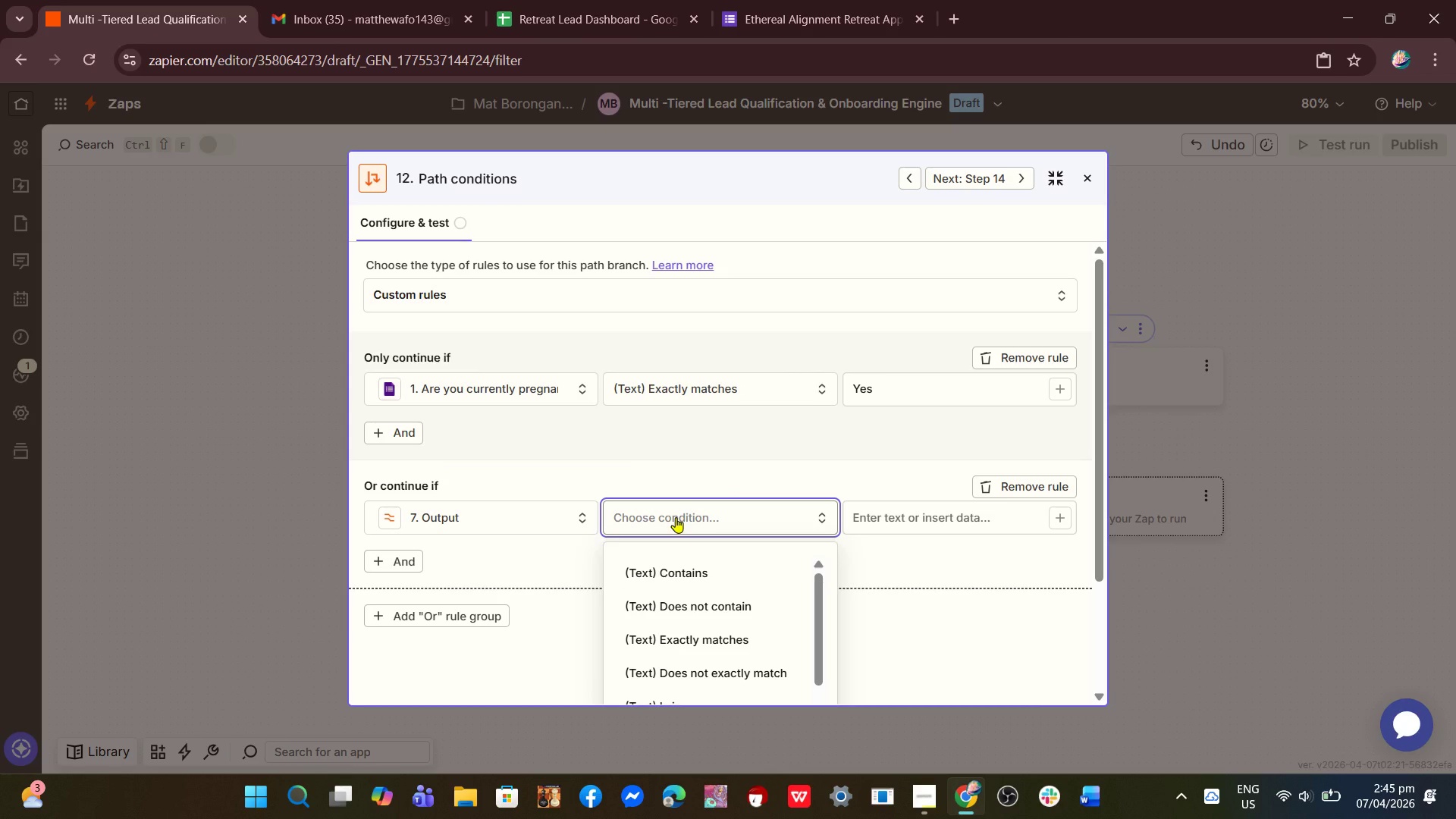 
scroll: coordinate [704, 613], scroll_direction: down, amount: 3.0
 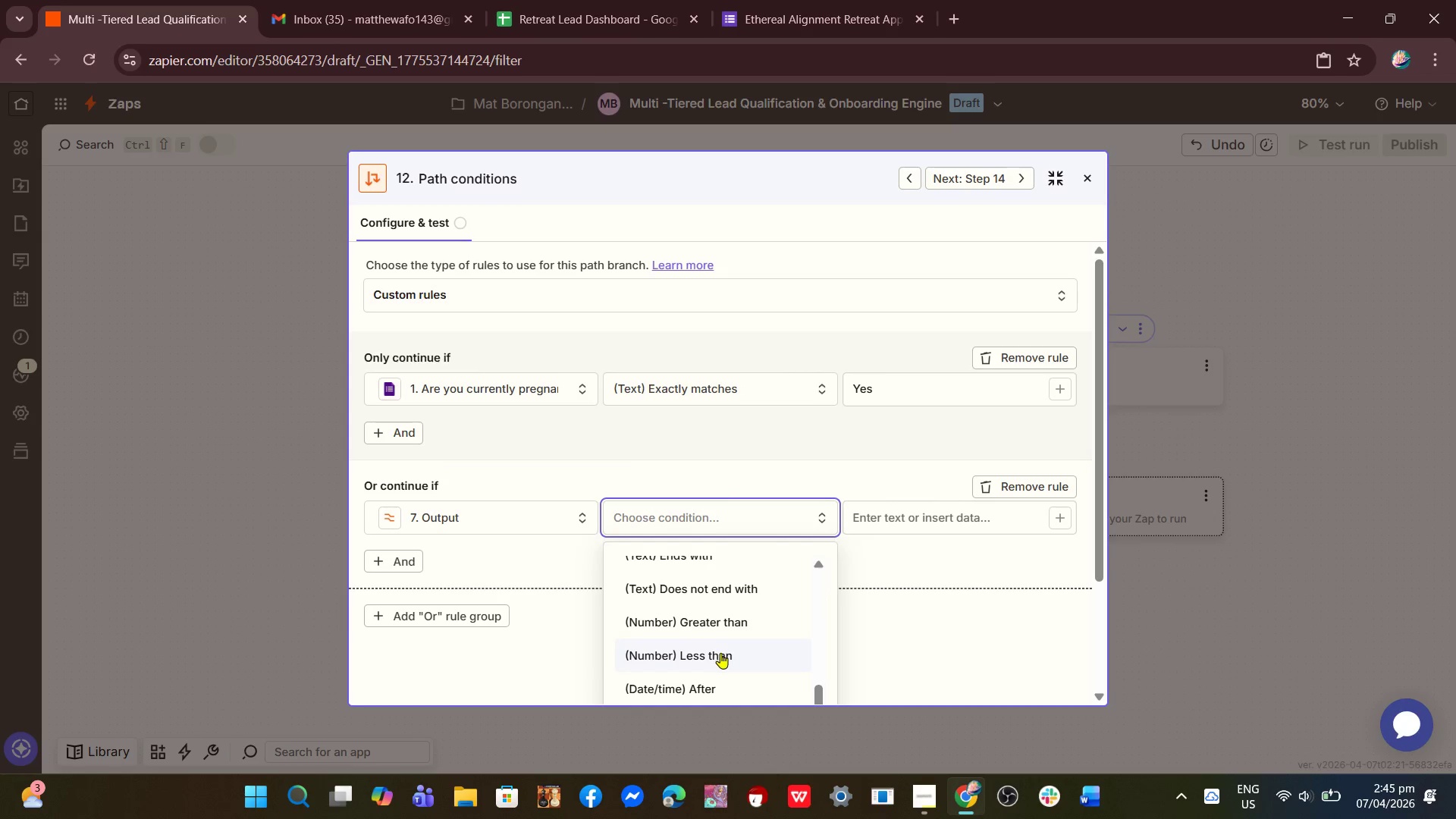 
left_click([720, 653])
 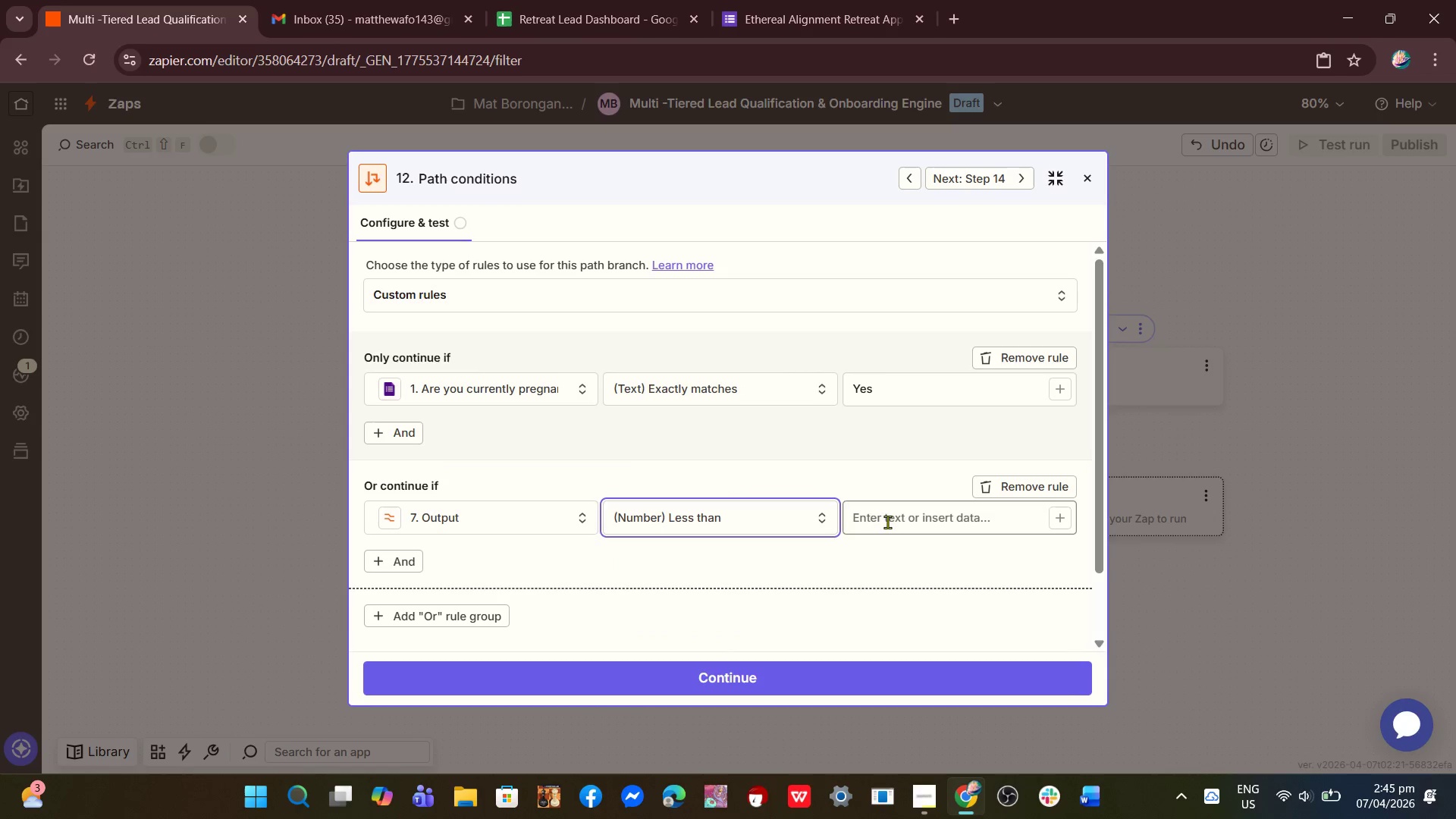 
left_click([888, 521])
 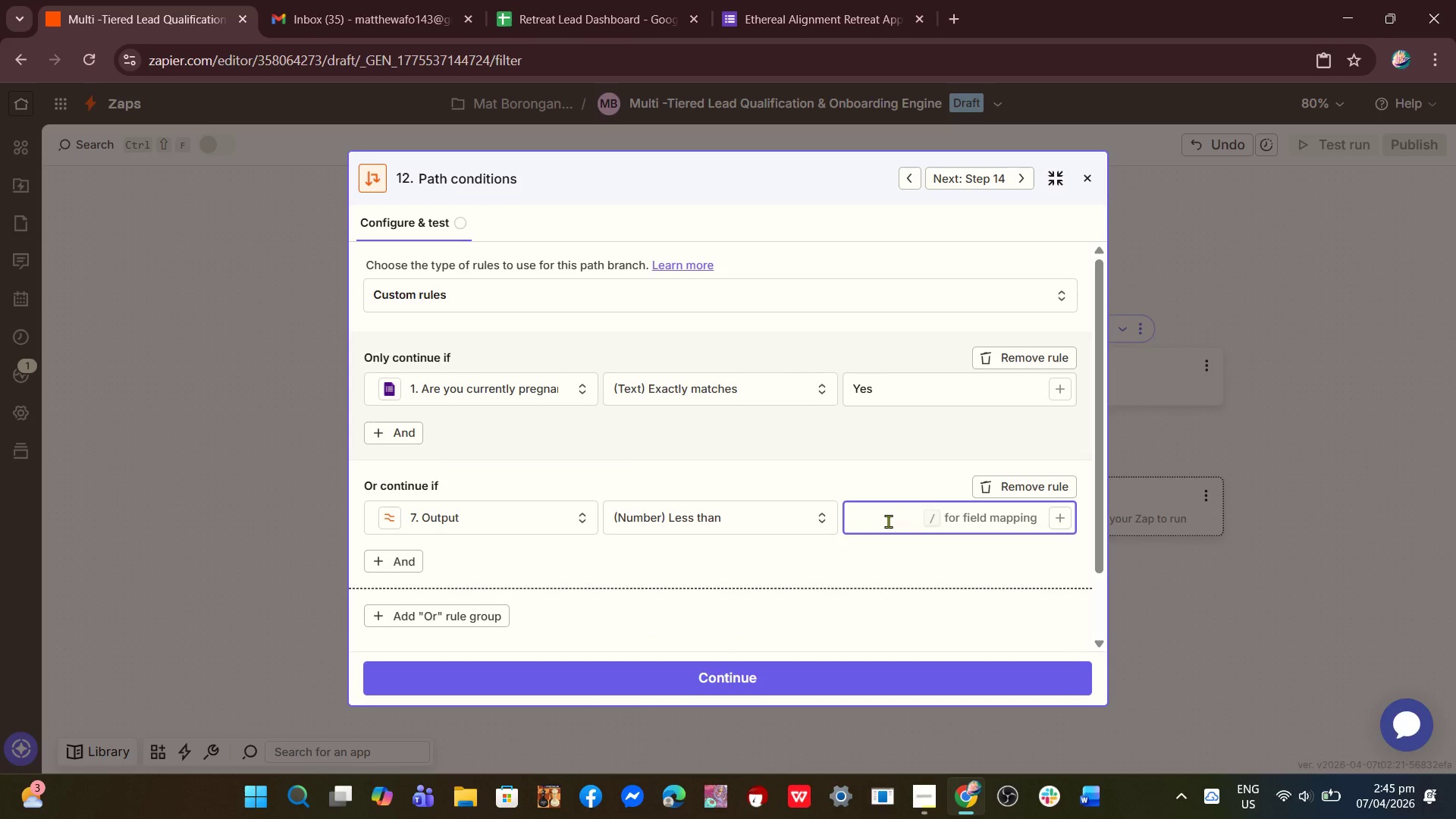 
key(0)
 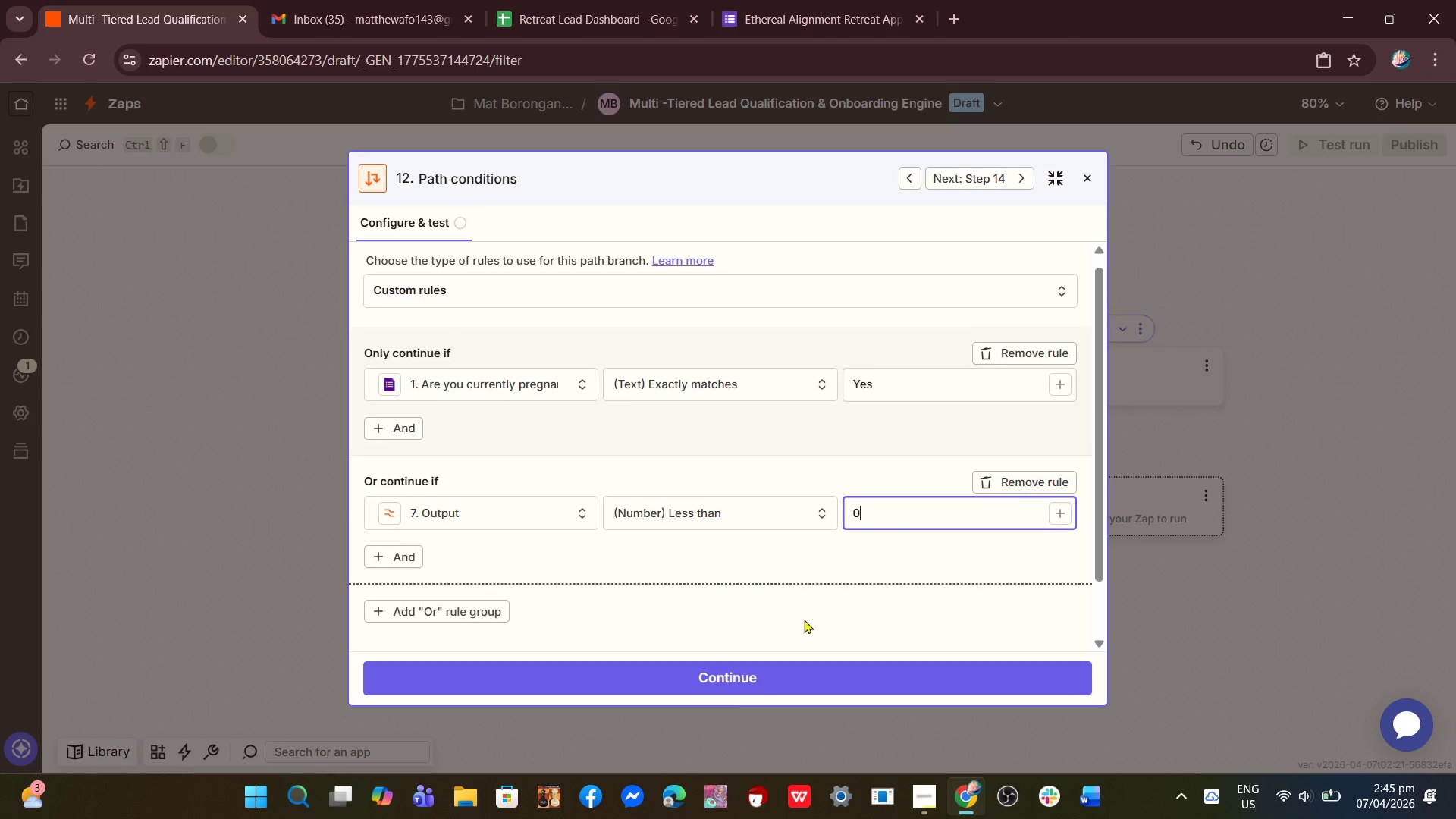 
scroll: coordinate [804, 620], scroll_direction: down, amount: 2.0
 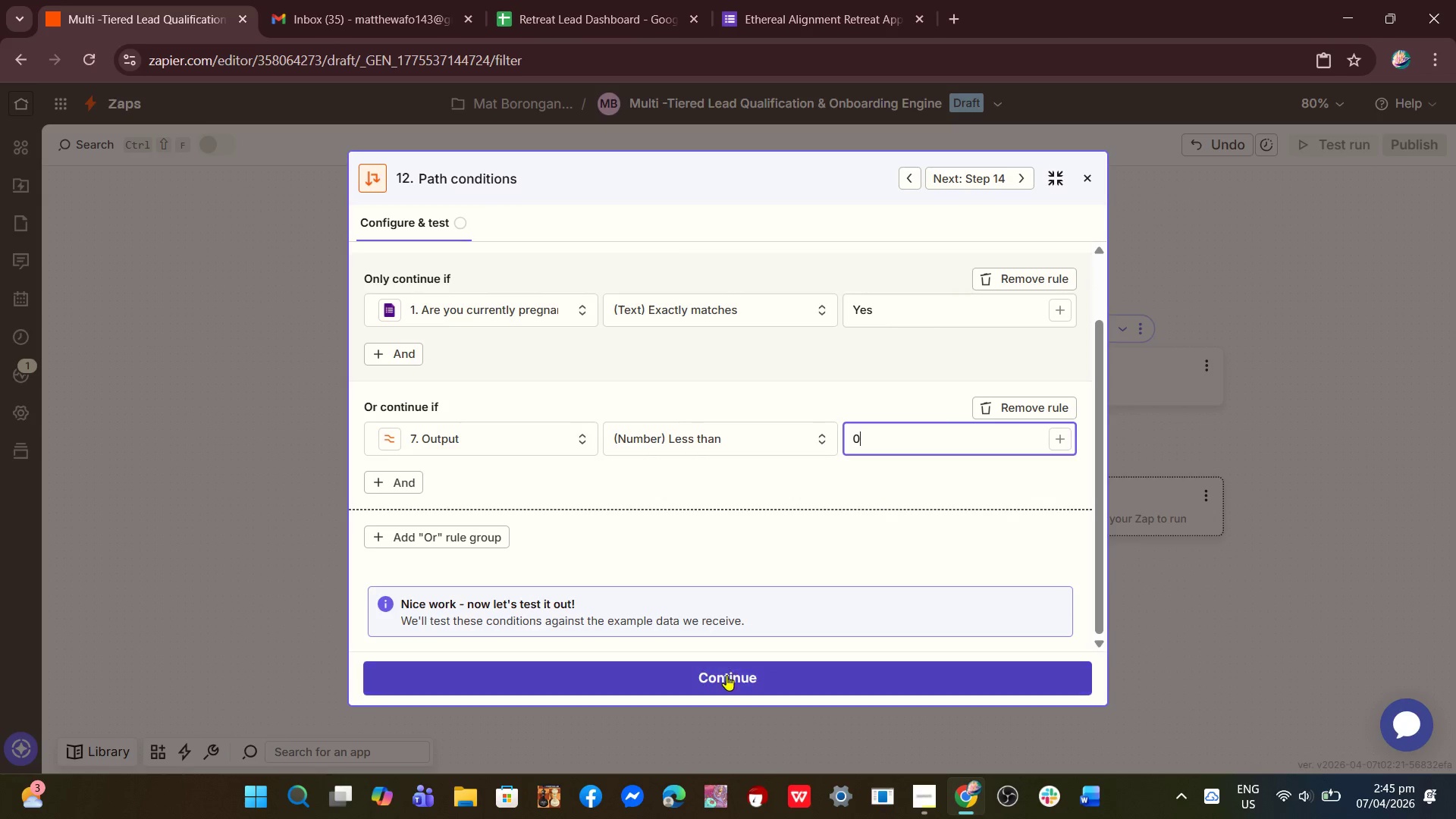 
left_click([726, 675])
 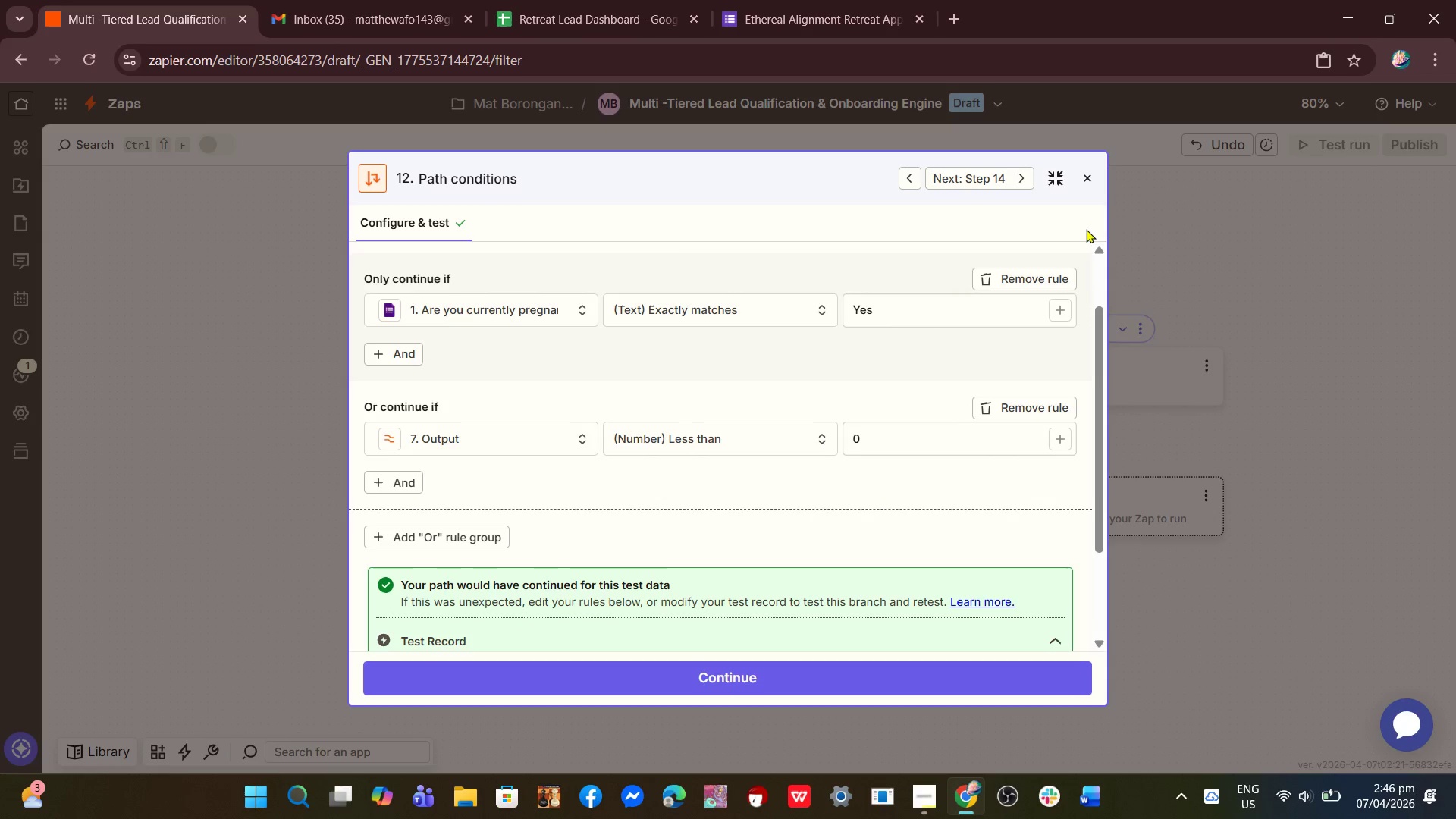 
left_click([1084, 179])
 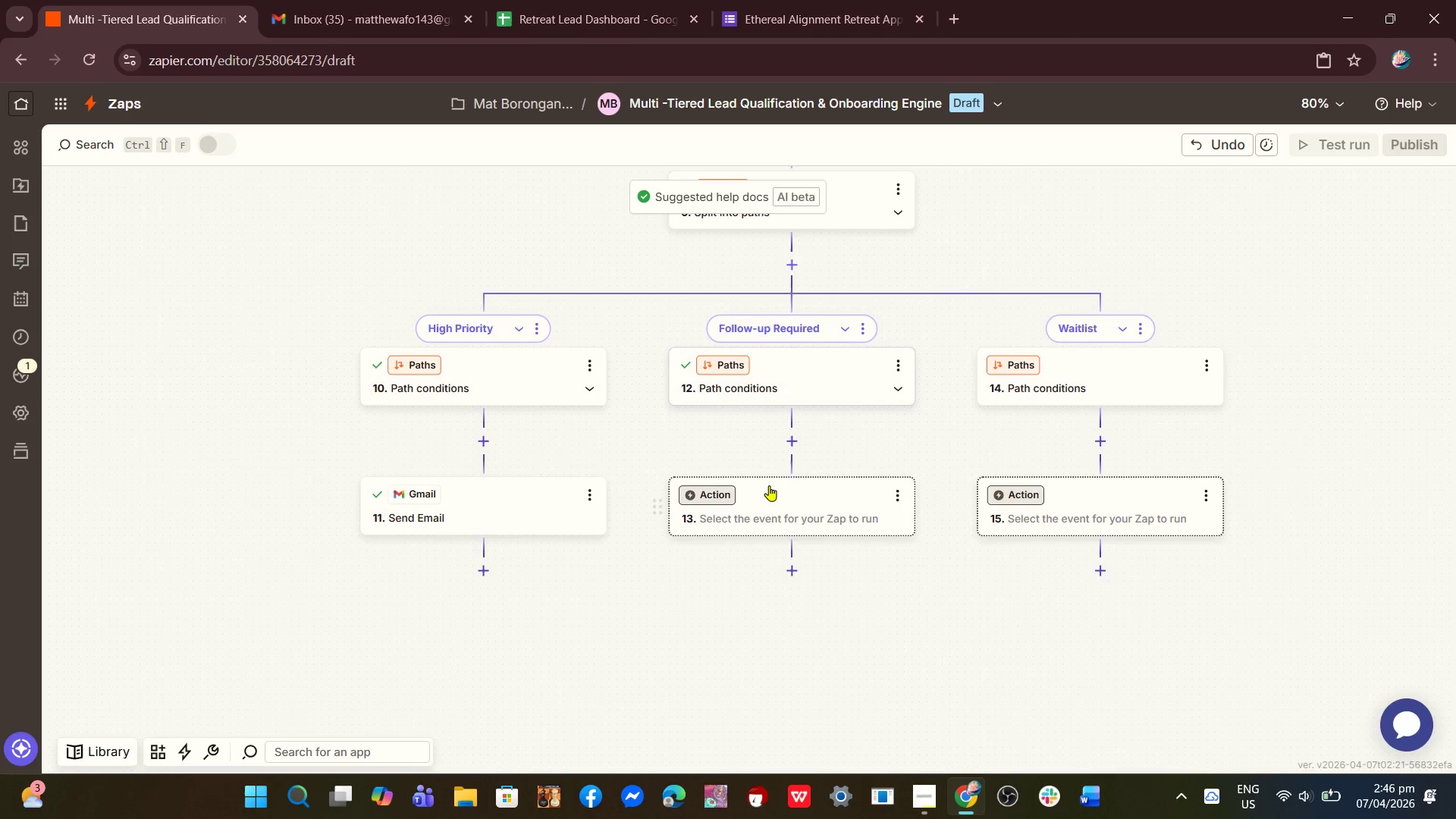 
scroll: coordinate [768, 488], scroll_direction: down, amount: 1.0
 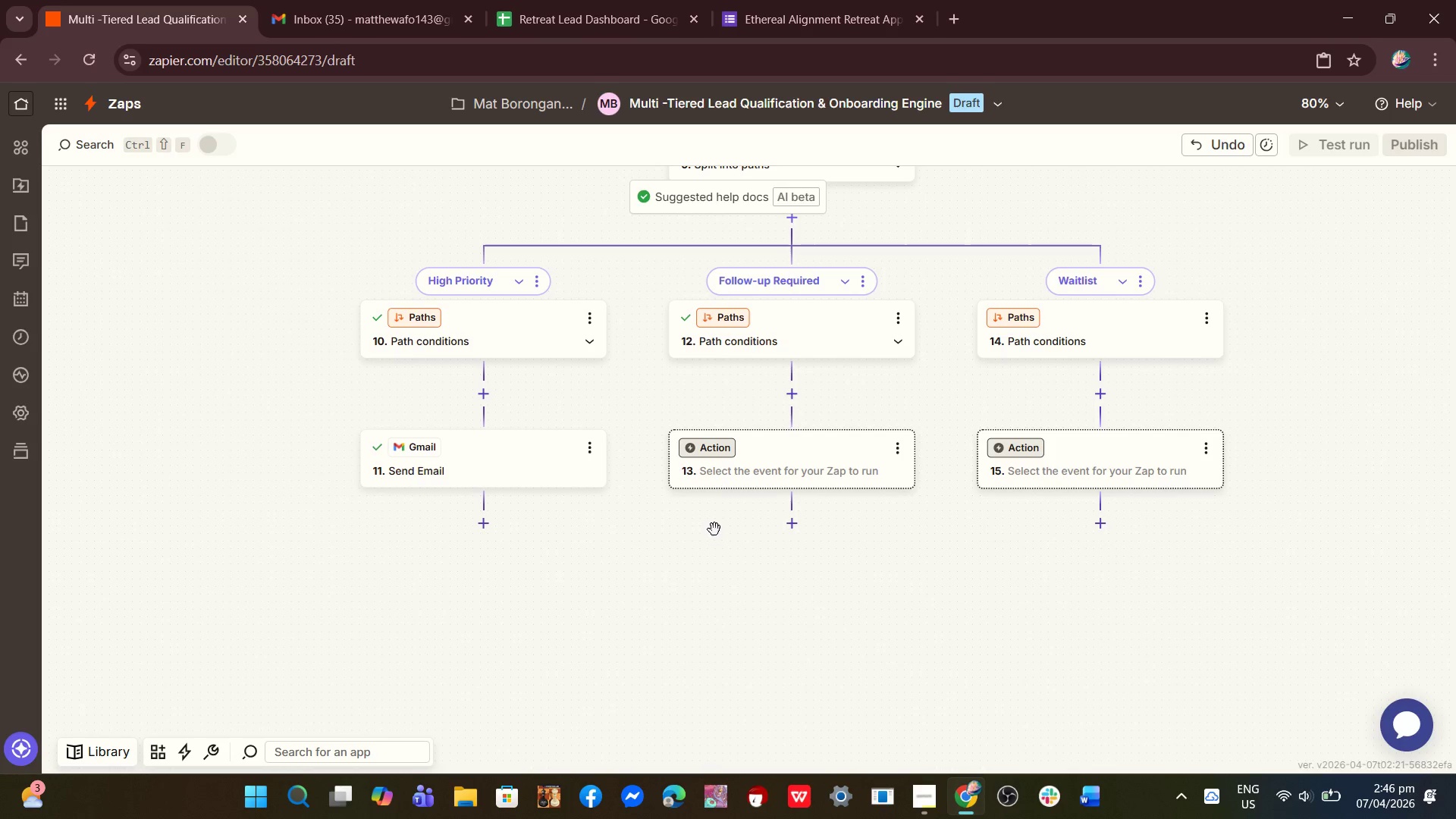 
wait(13.24)
 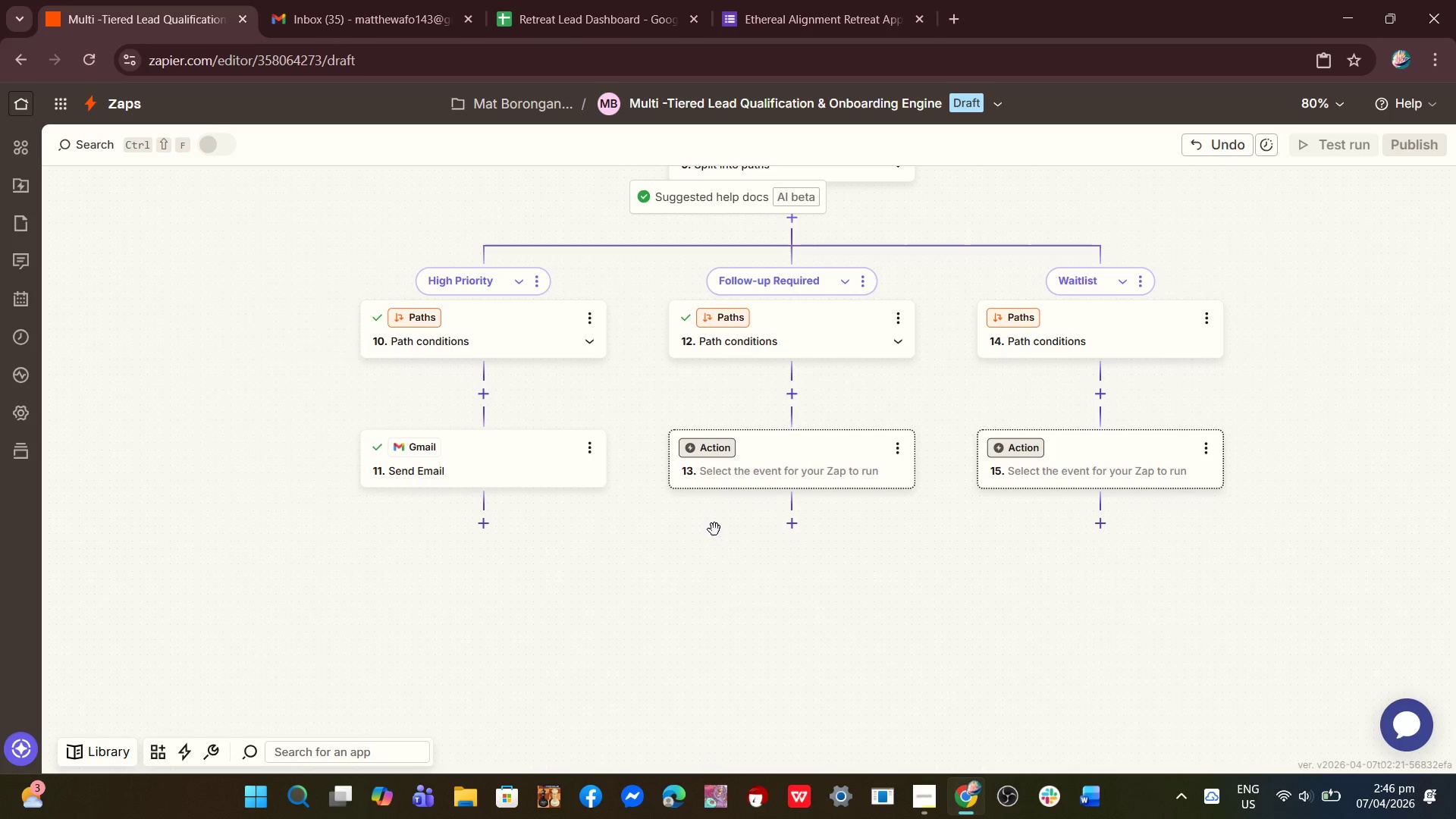 
left_click([761, 446])
 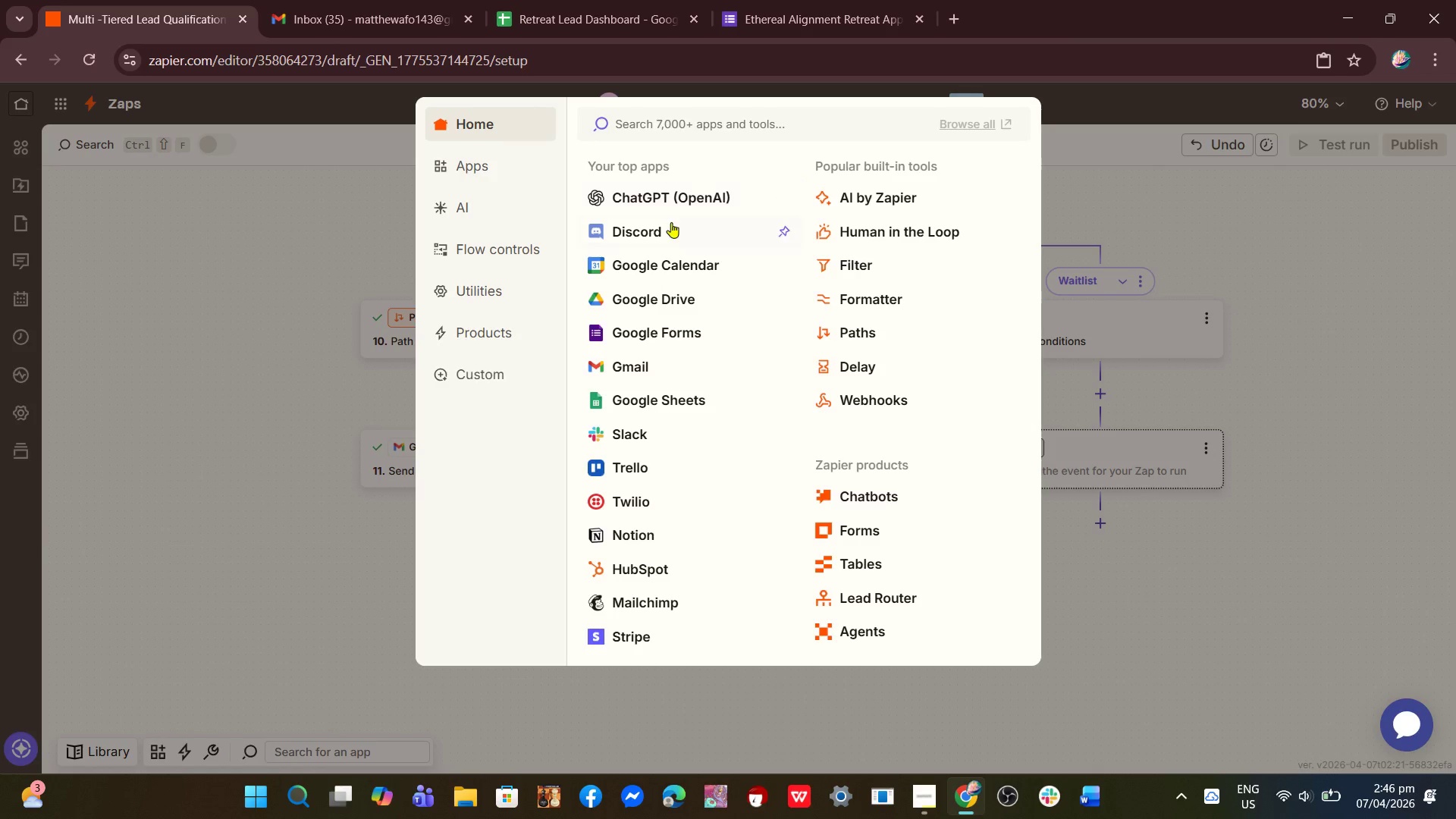 
type(gma)
 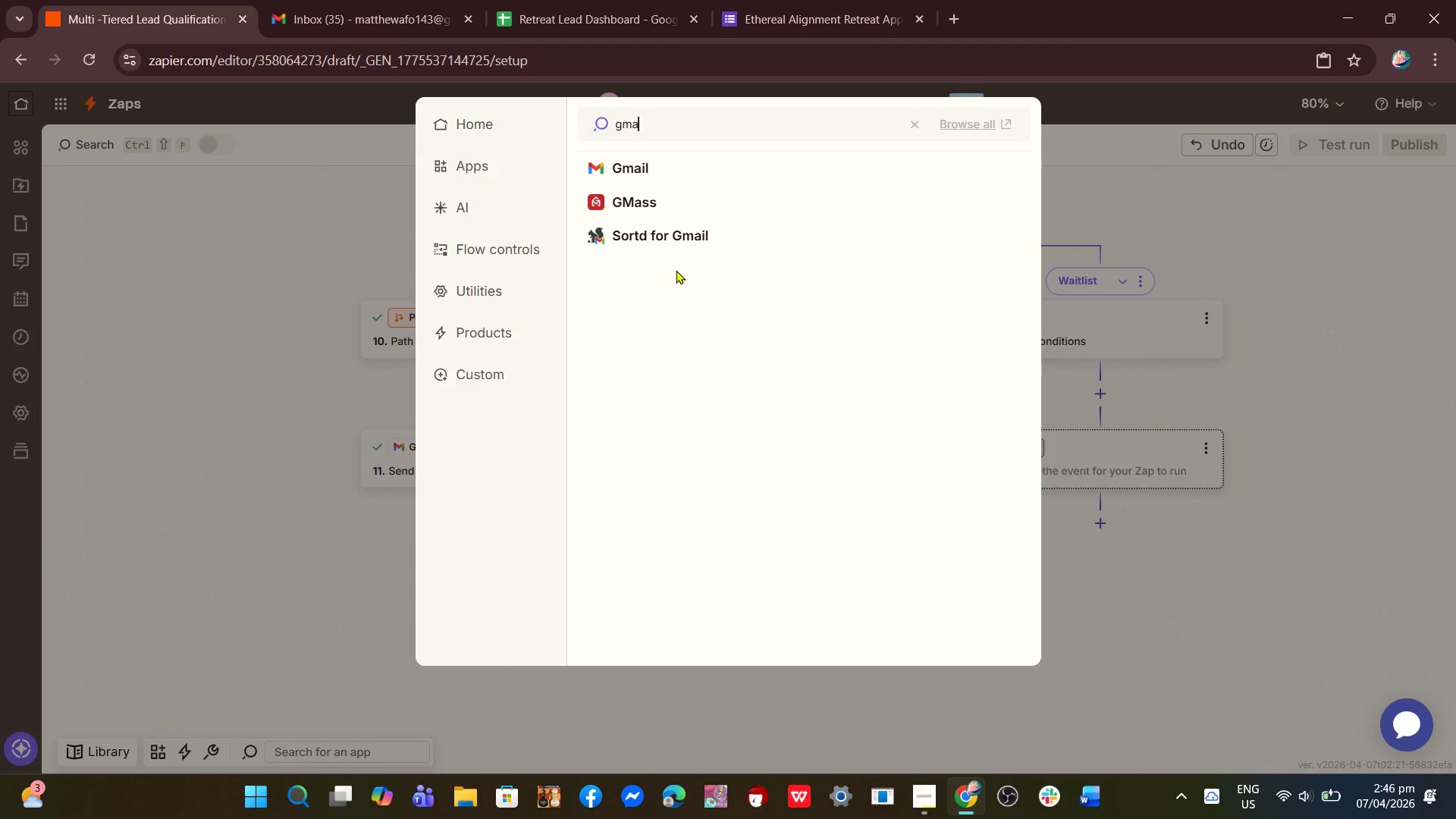 
left_click([655, 170])
 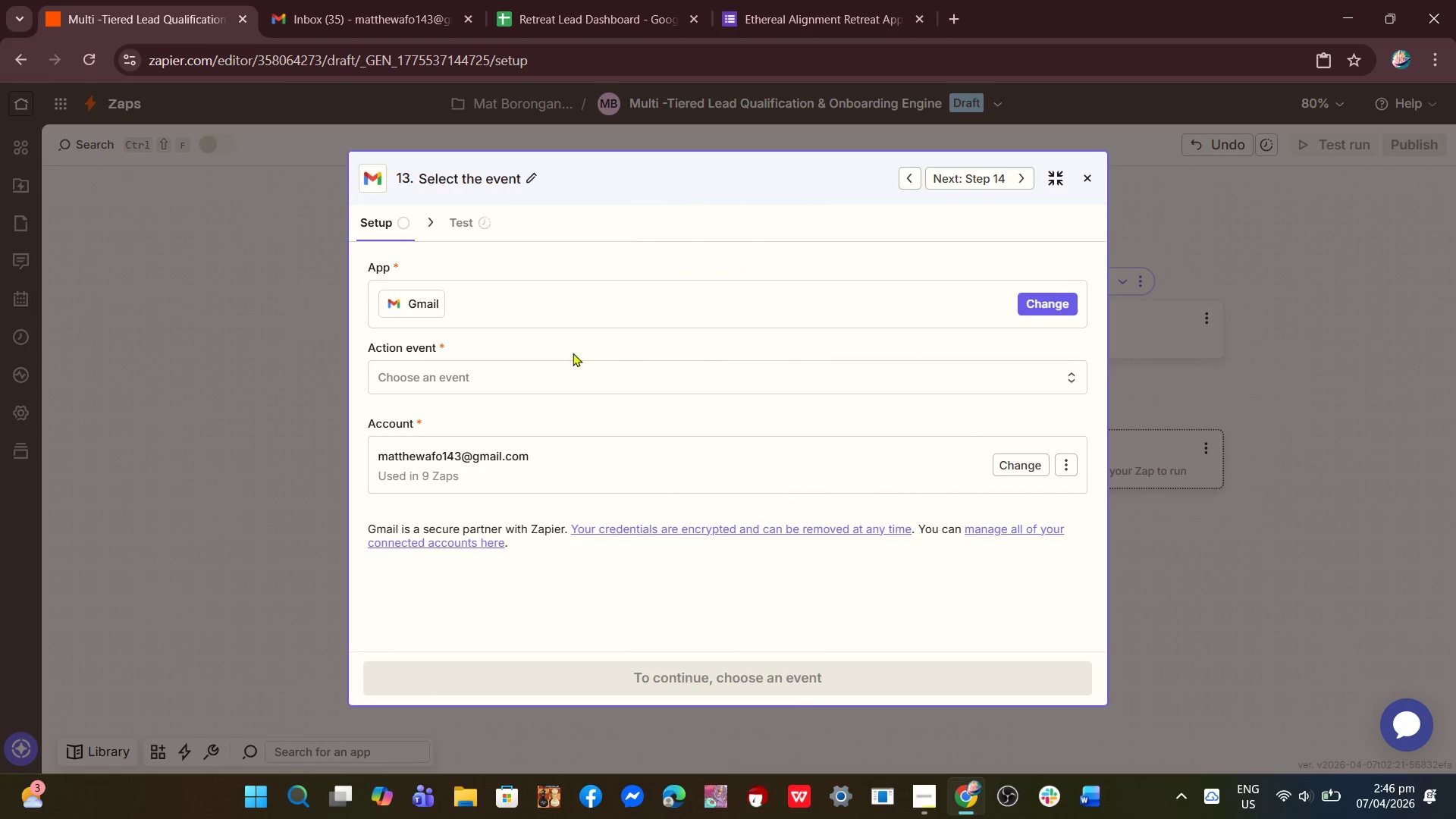 
left_click([519, 375])
 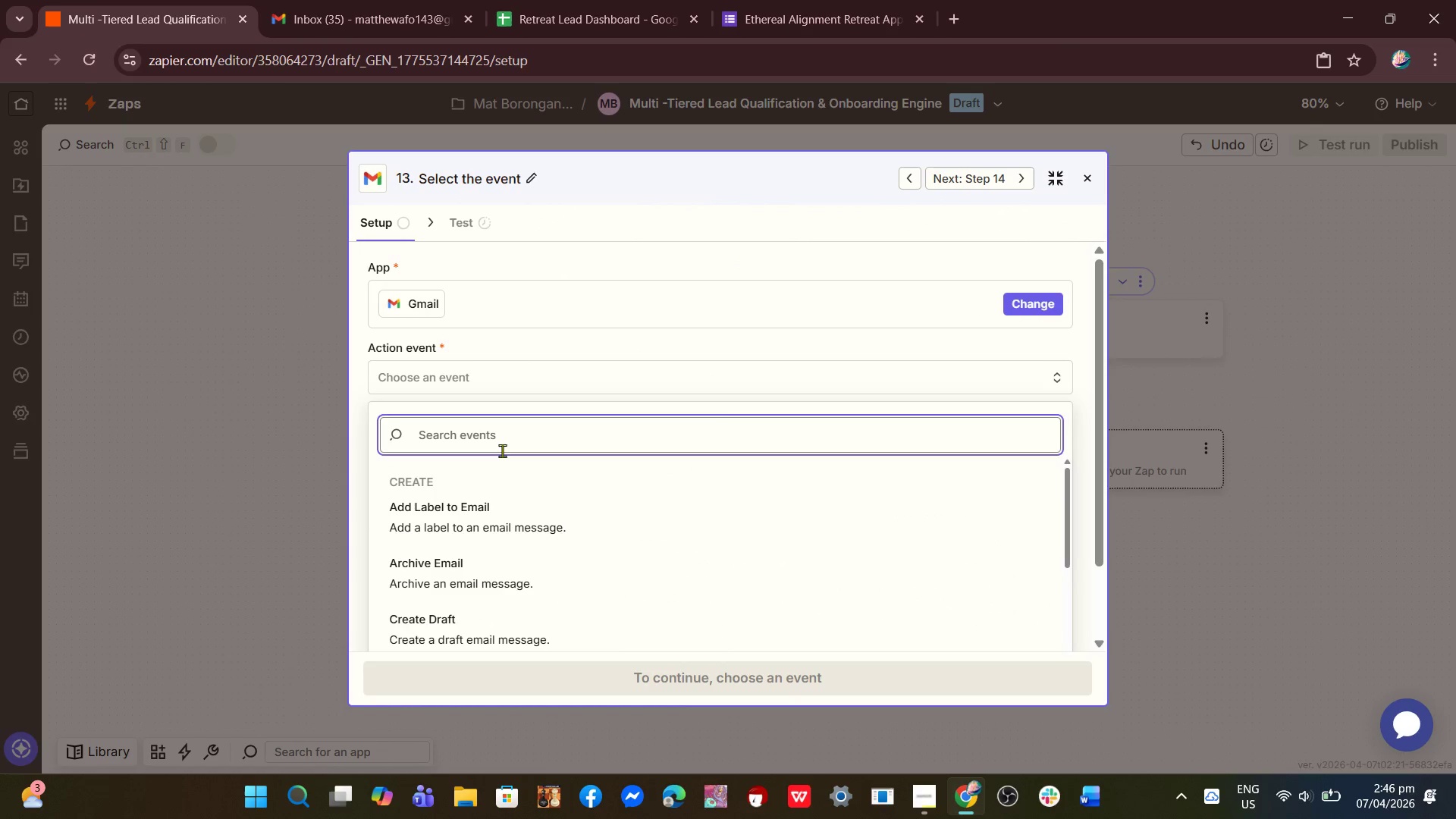 
type(se)
 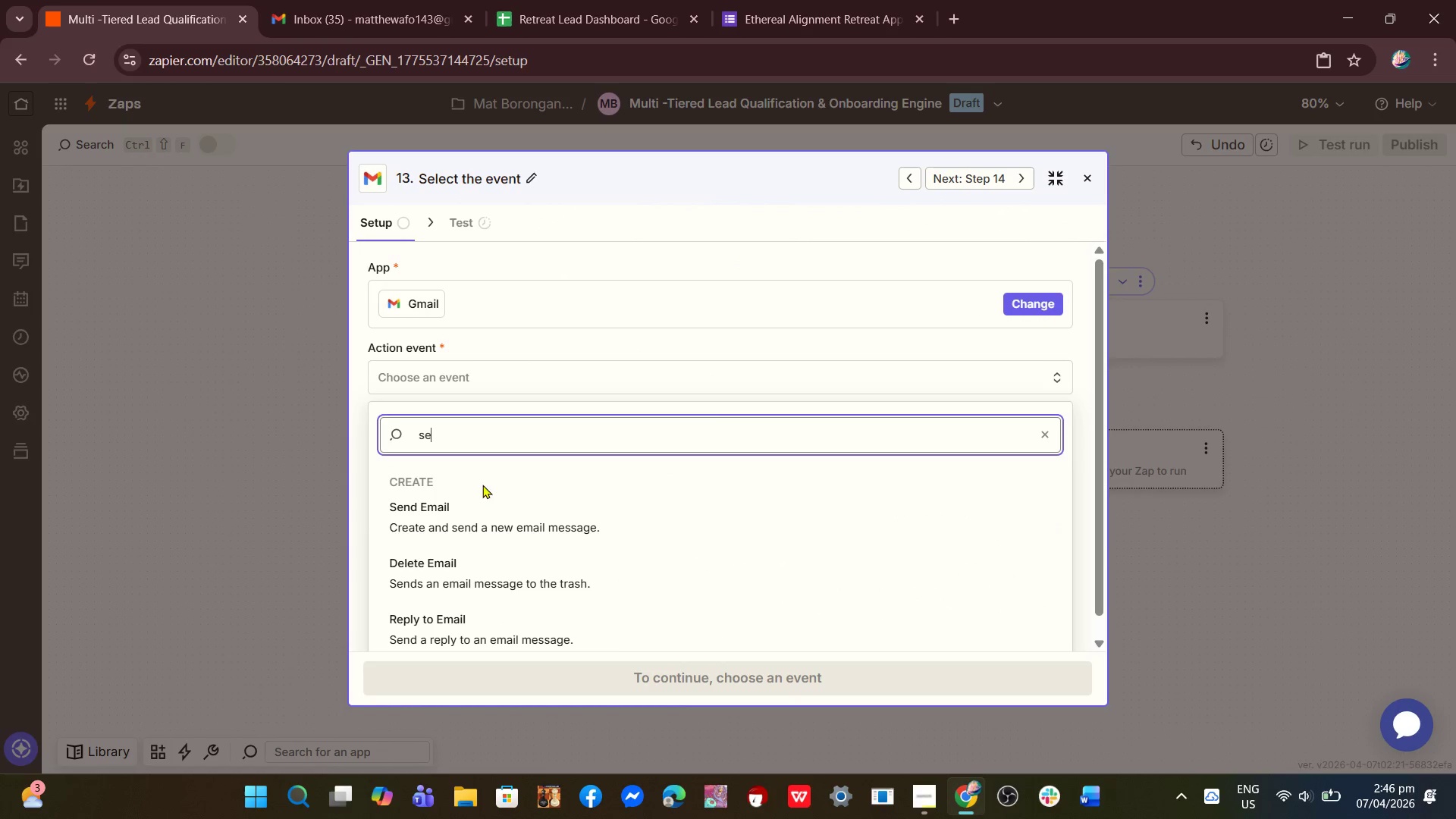 
left_click([471, 510])
 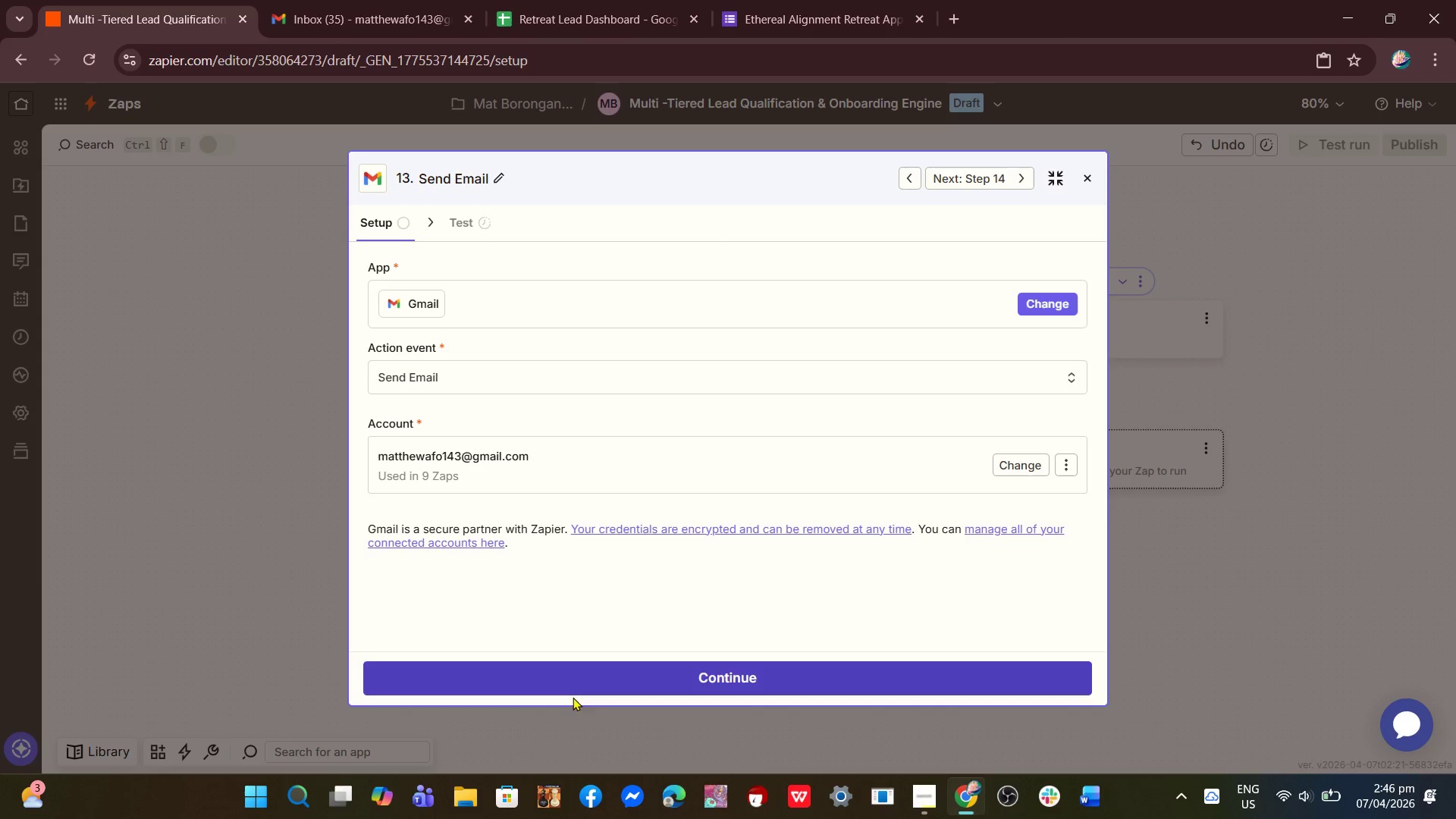 
left_click([626, 678])
 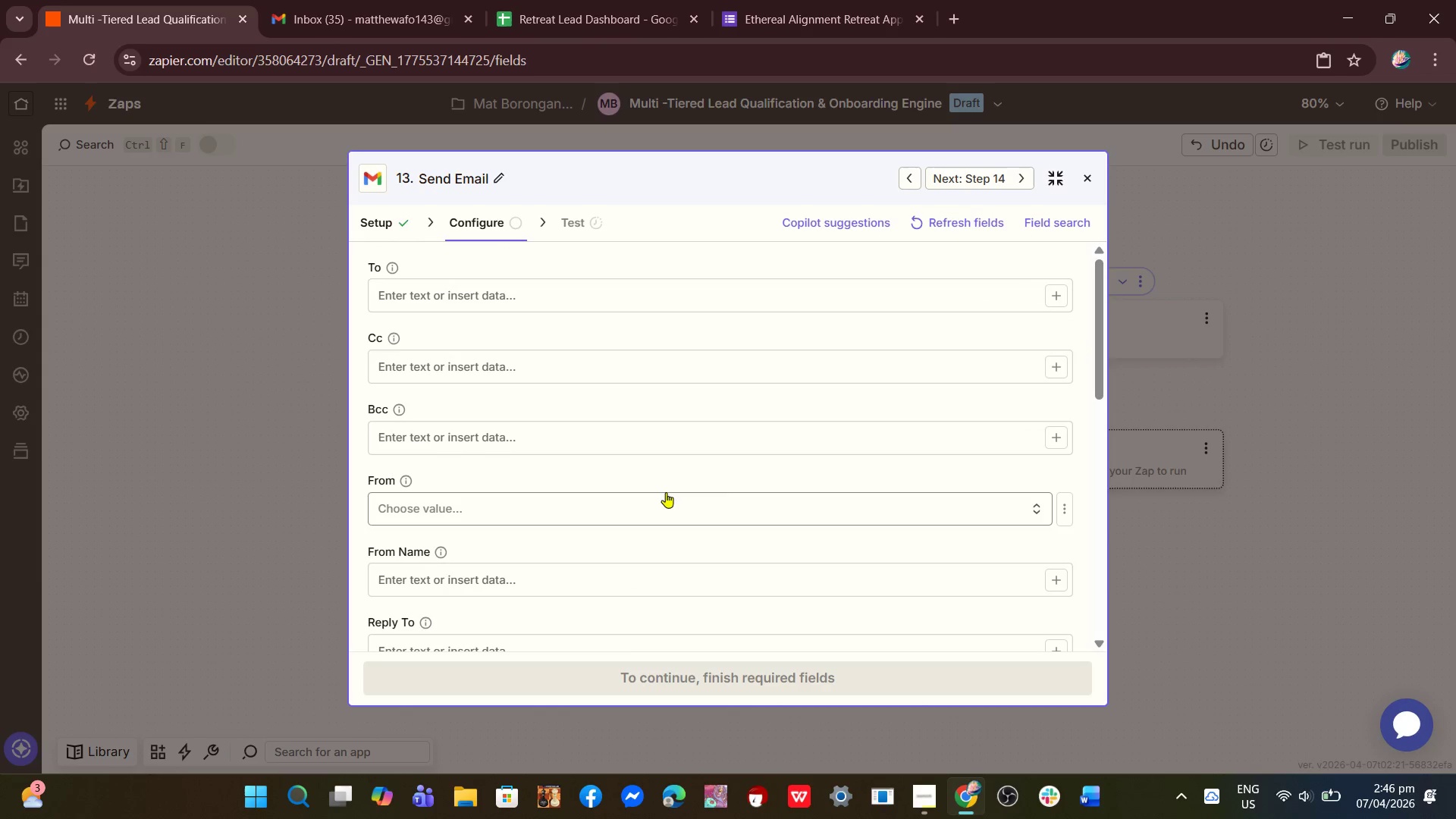 
left_click([499, 300])
 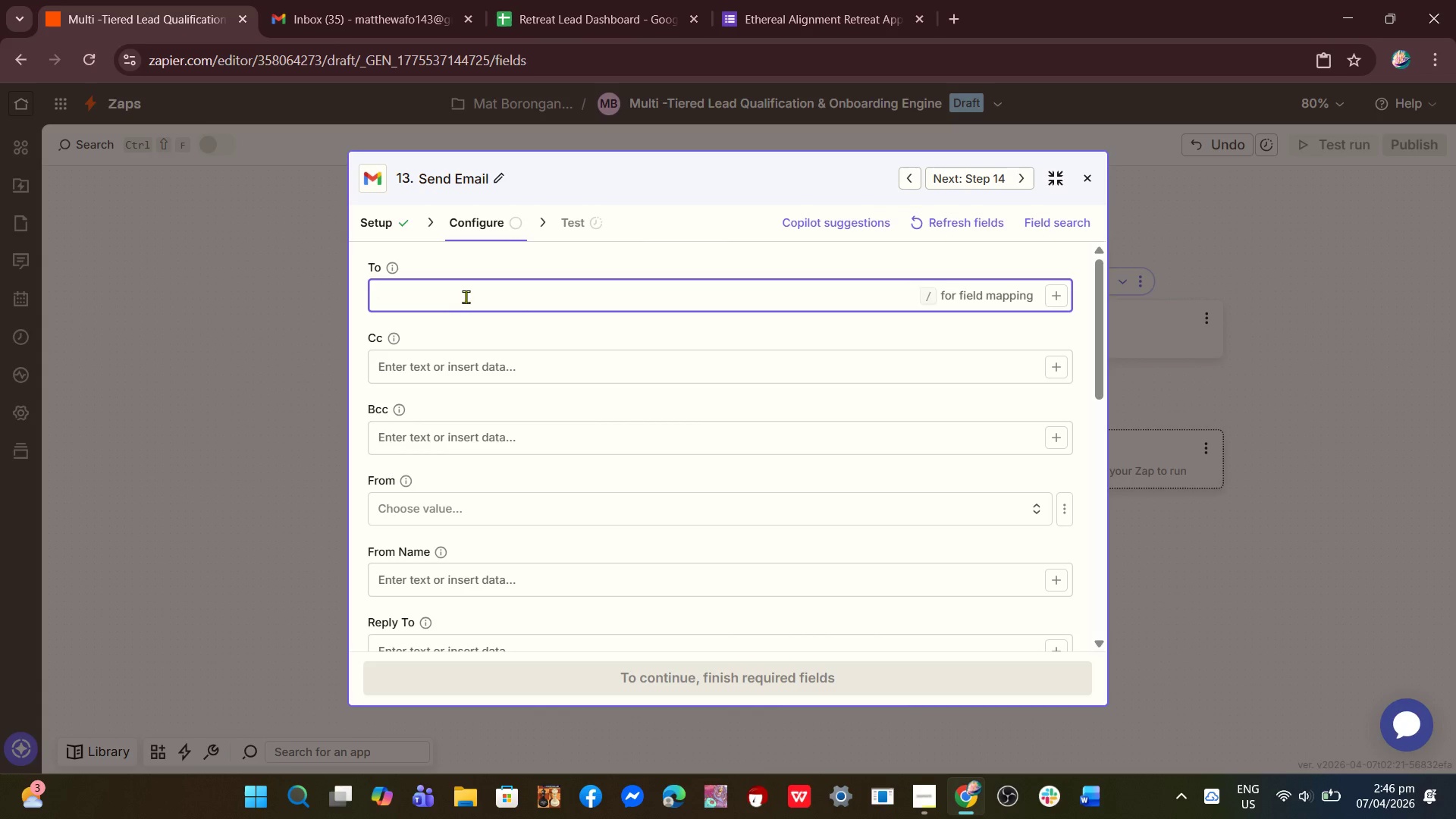 
wait(15.25)
 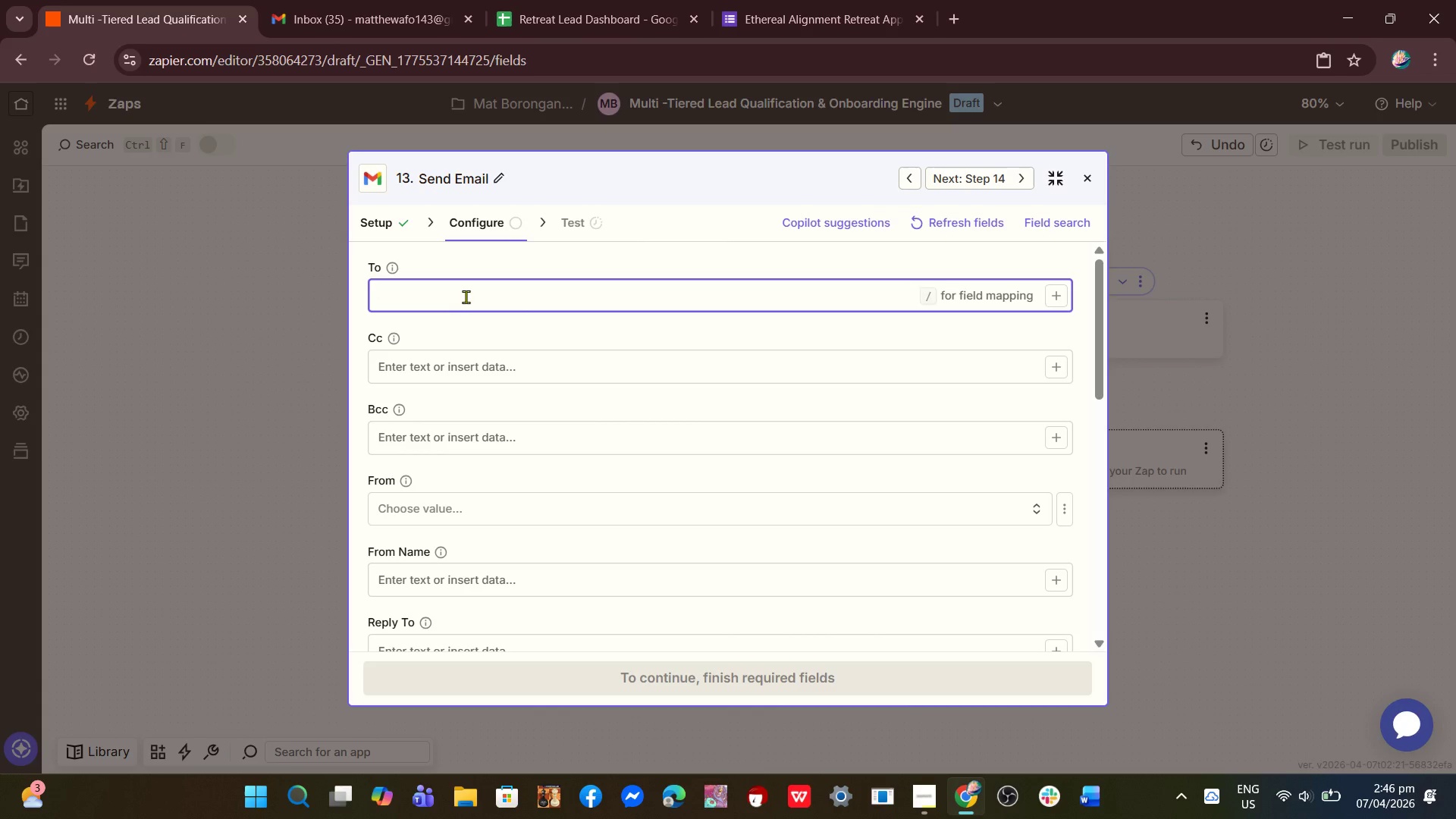 
type(matthew14)
 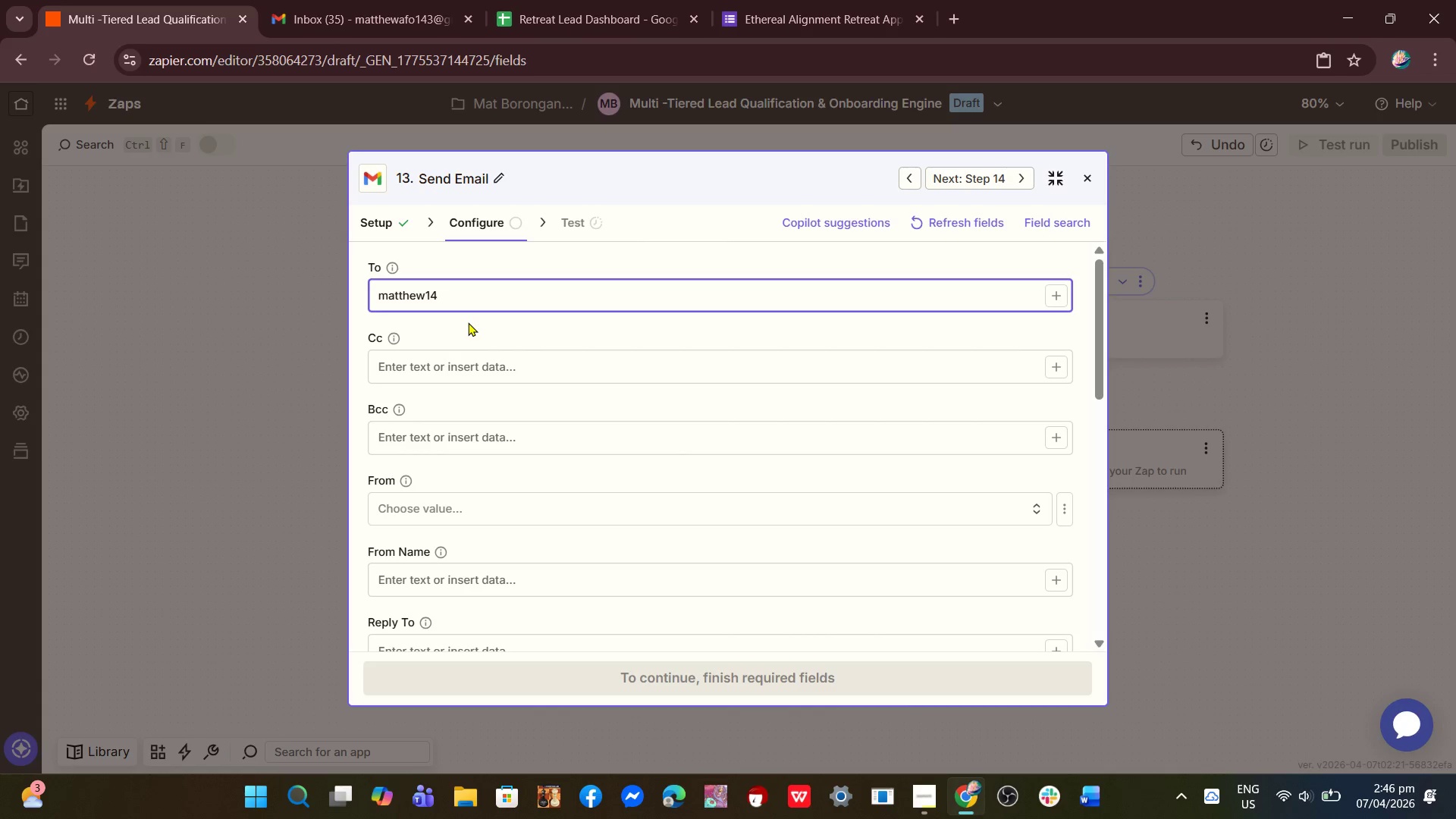 
type(3@gmail.com)
 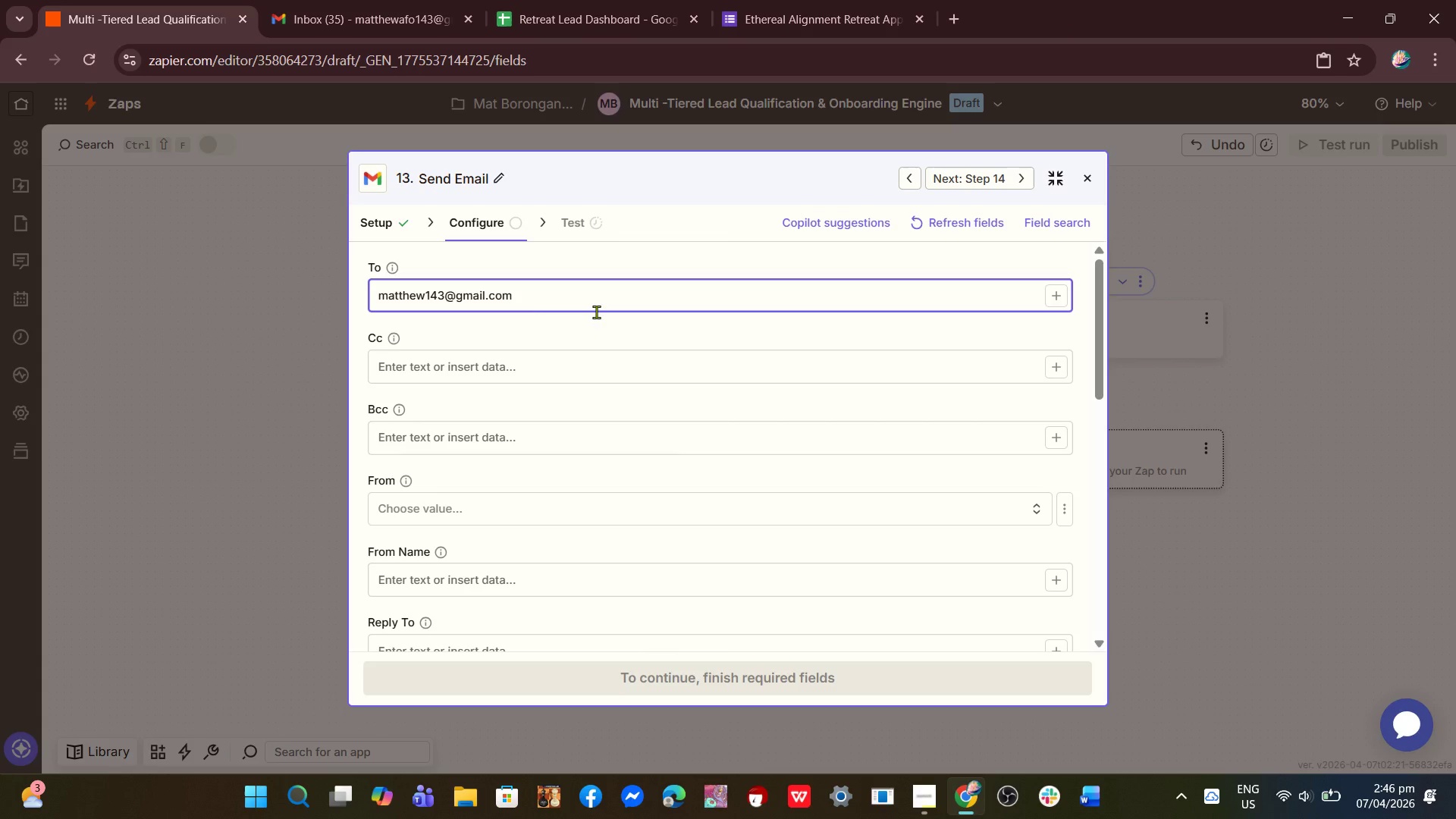 
left_click([431, 303])
 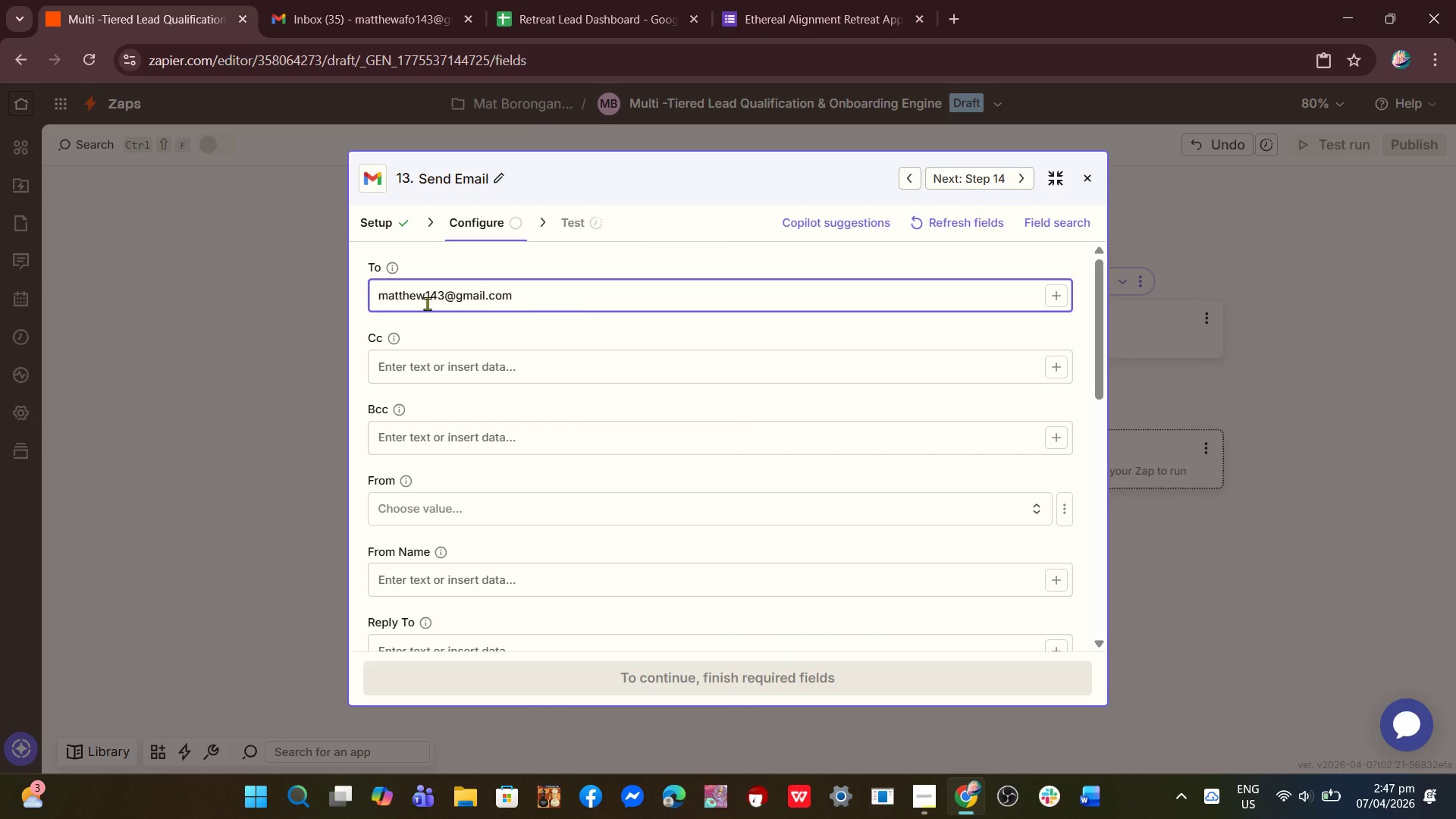 
left_click([427, 303])
 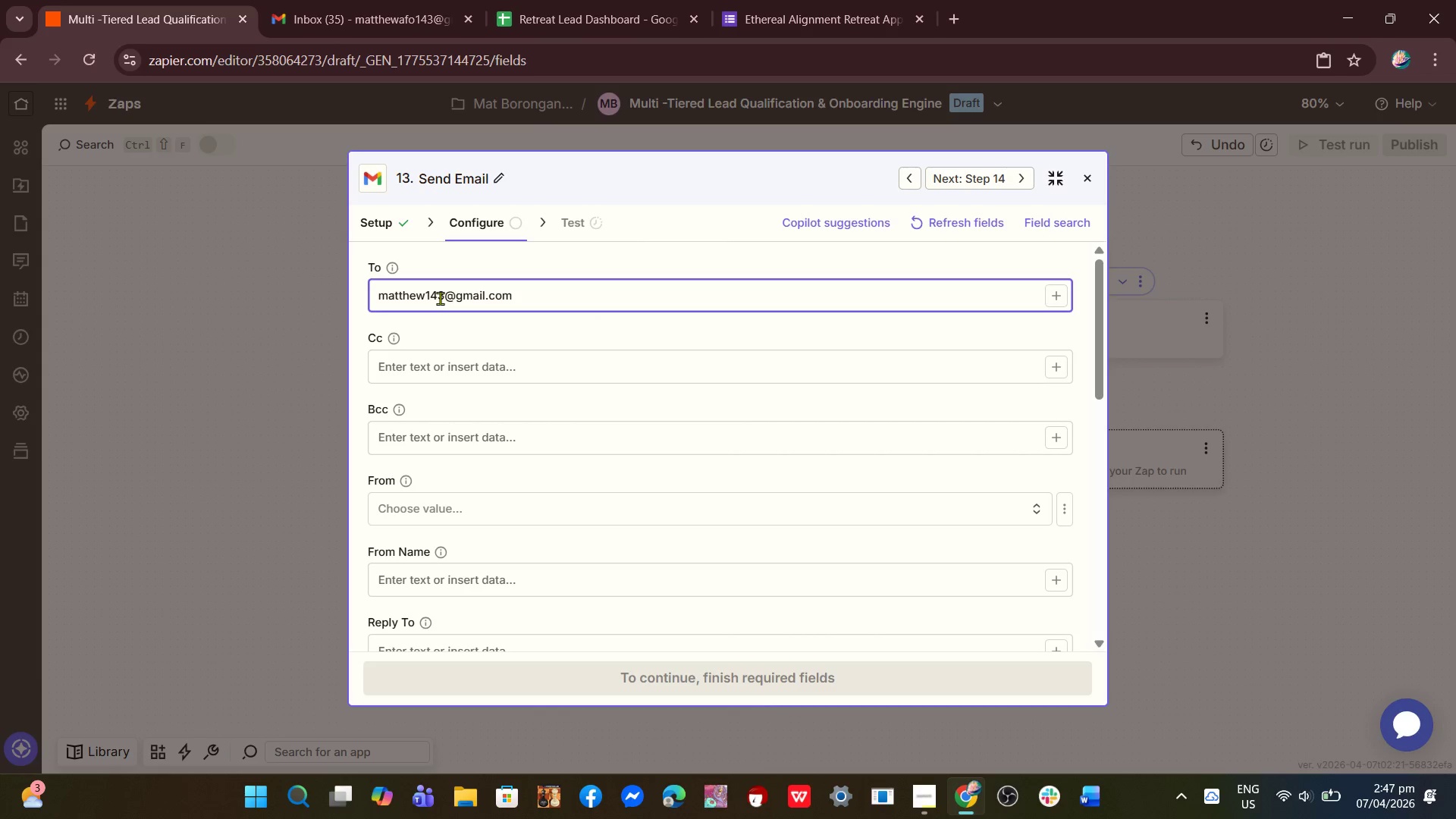 
type(afo)
 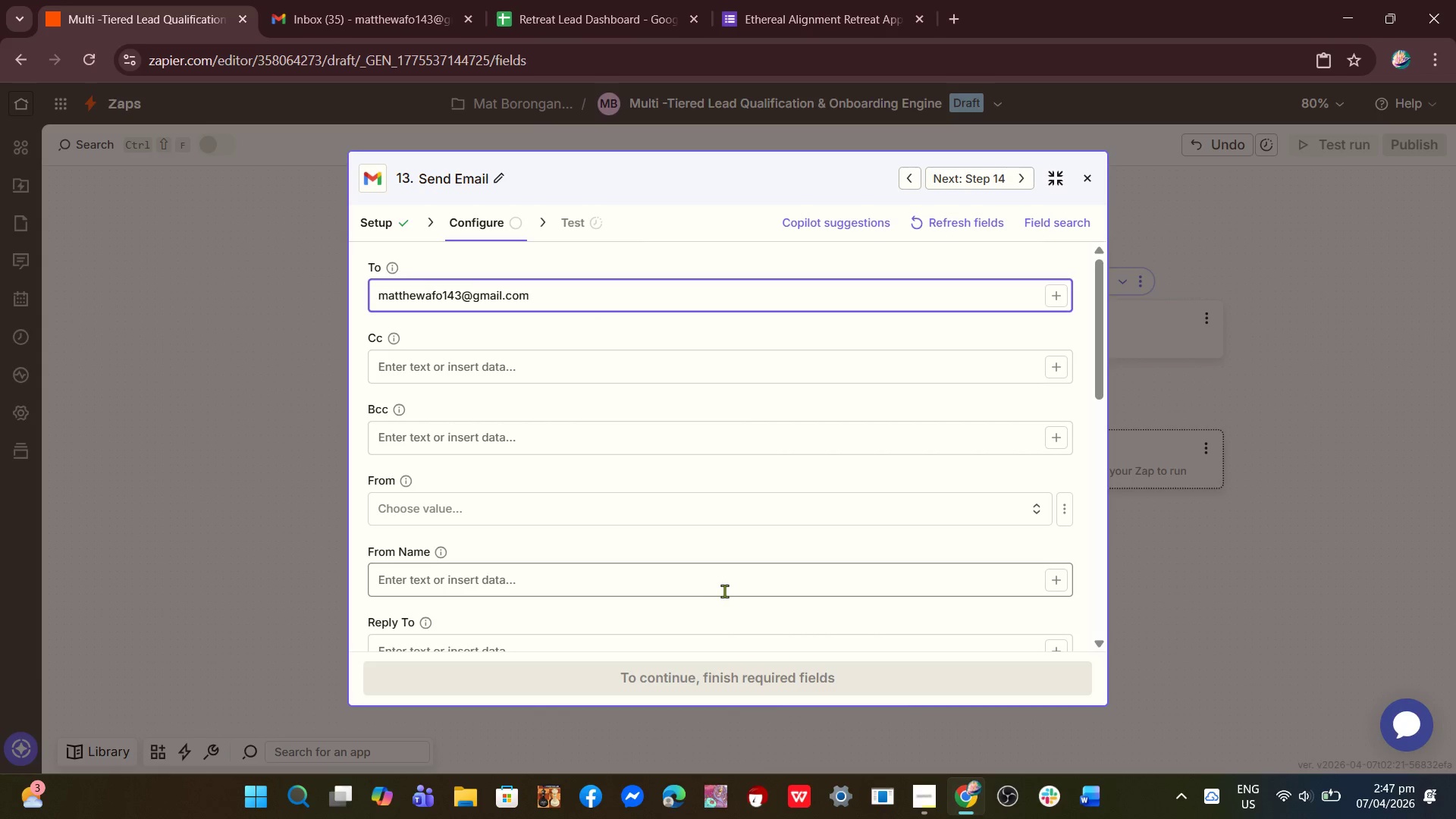 
left_click([724, 591])
 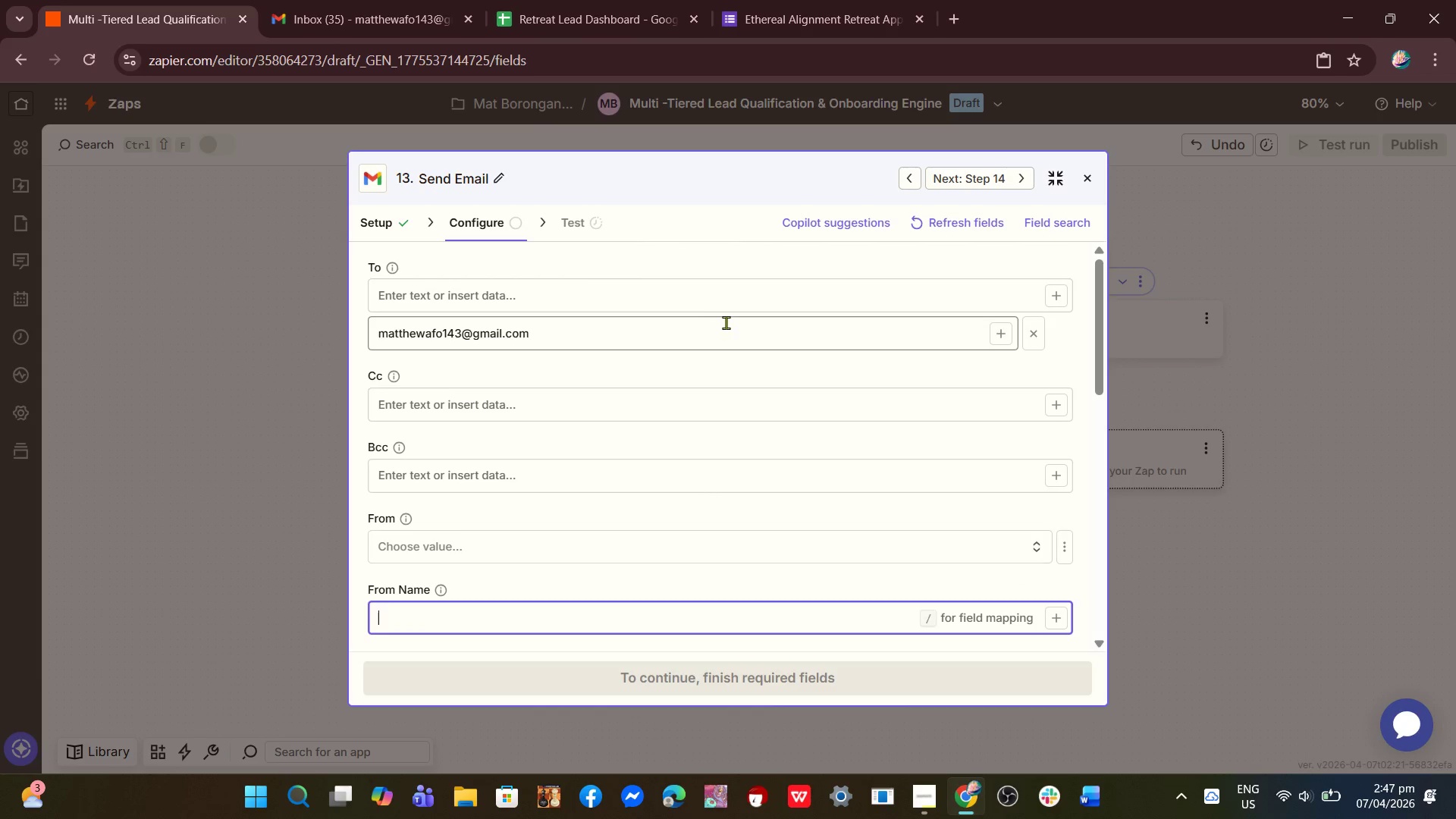 
left_click([576, 283])
 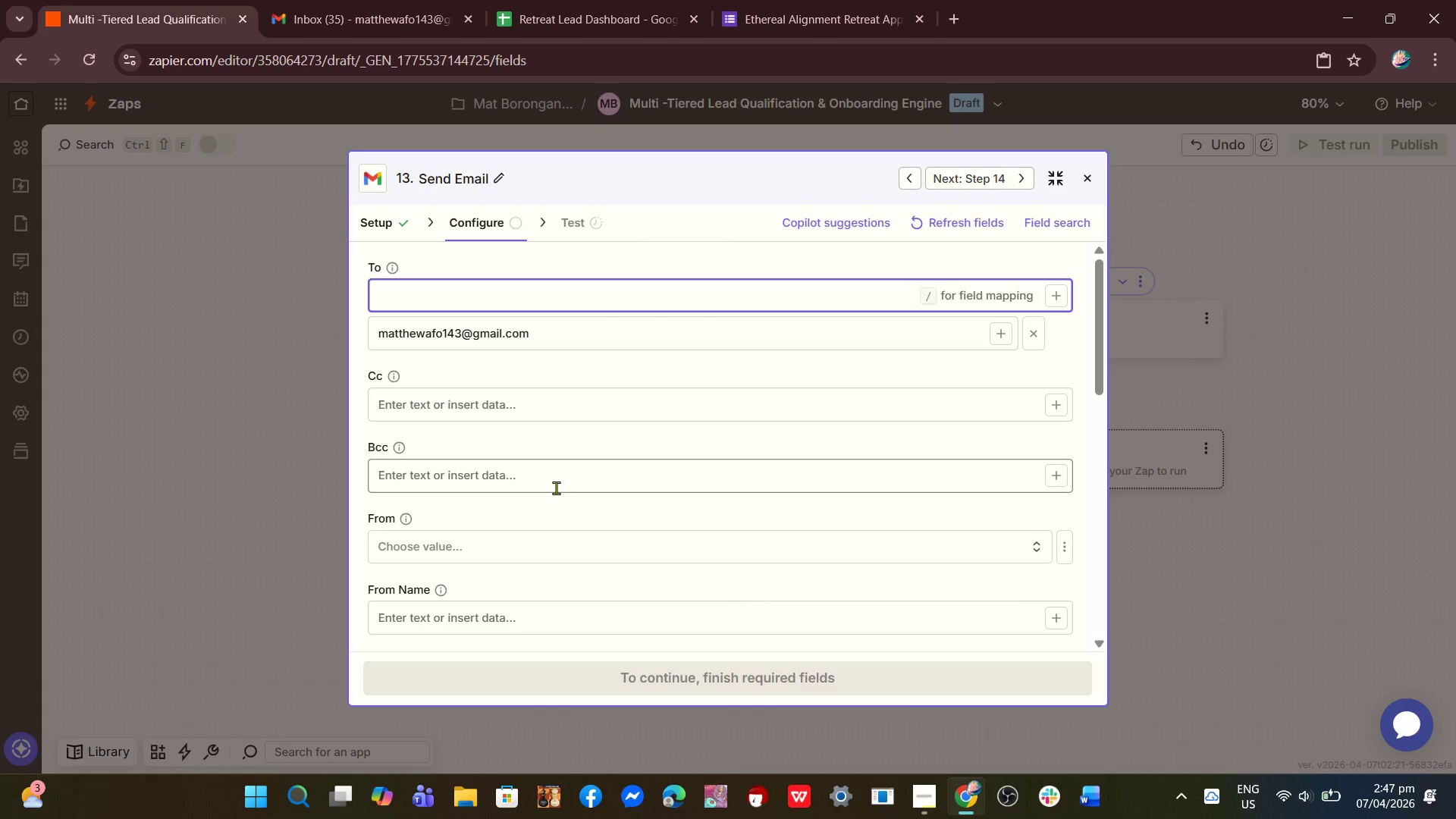 
wait(6.7)
 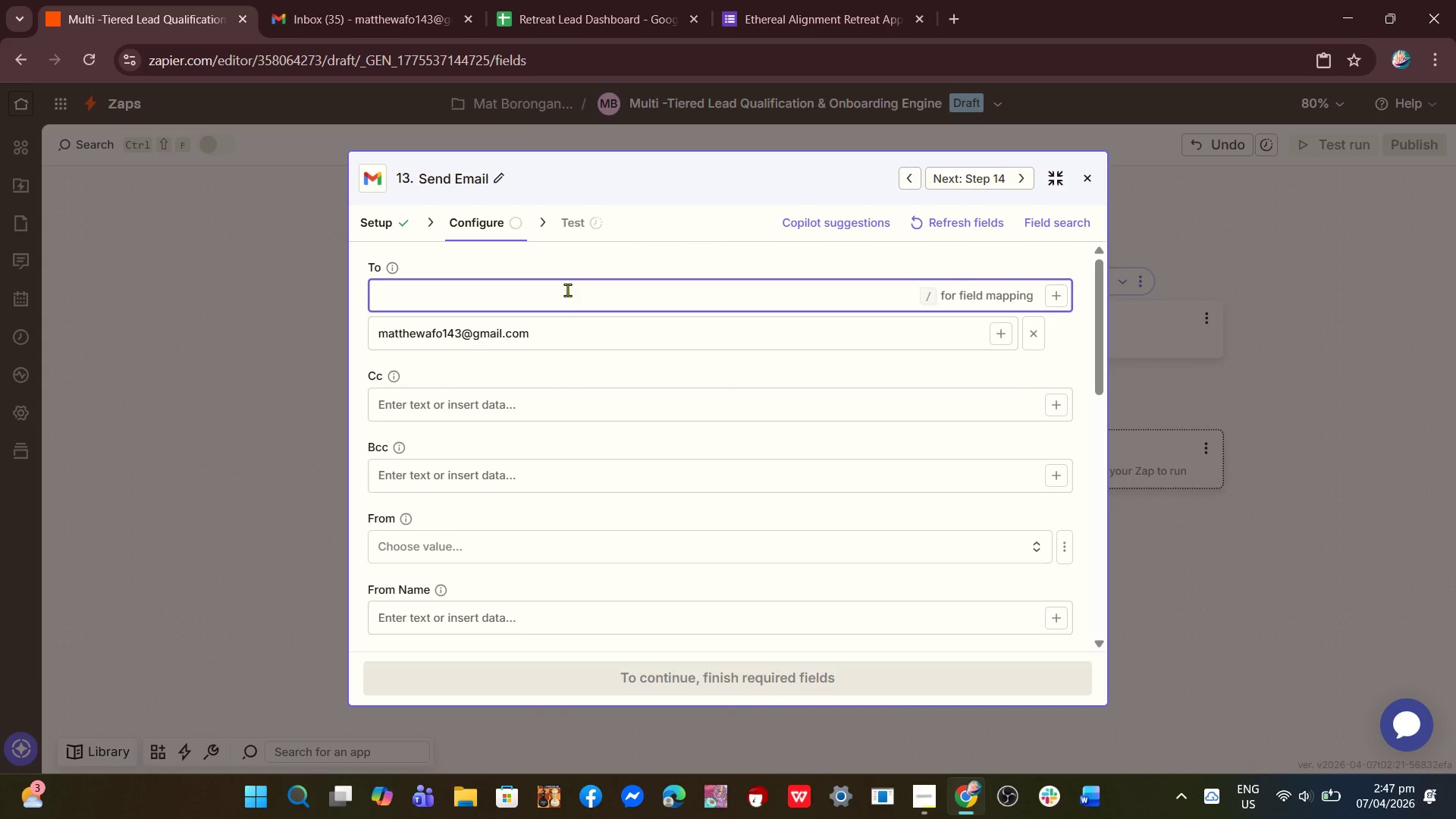 
scroll: coordinate [494, 510], scroll_direction: down, amount: 2.0
 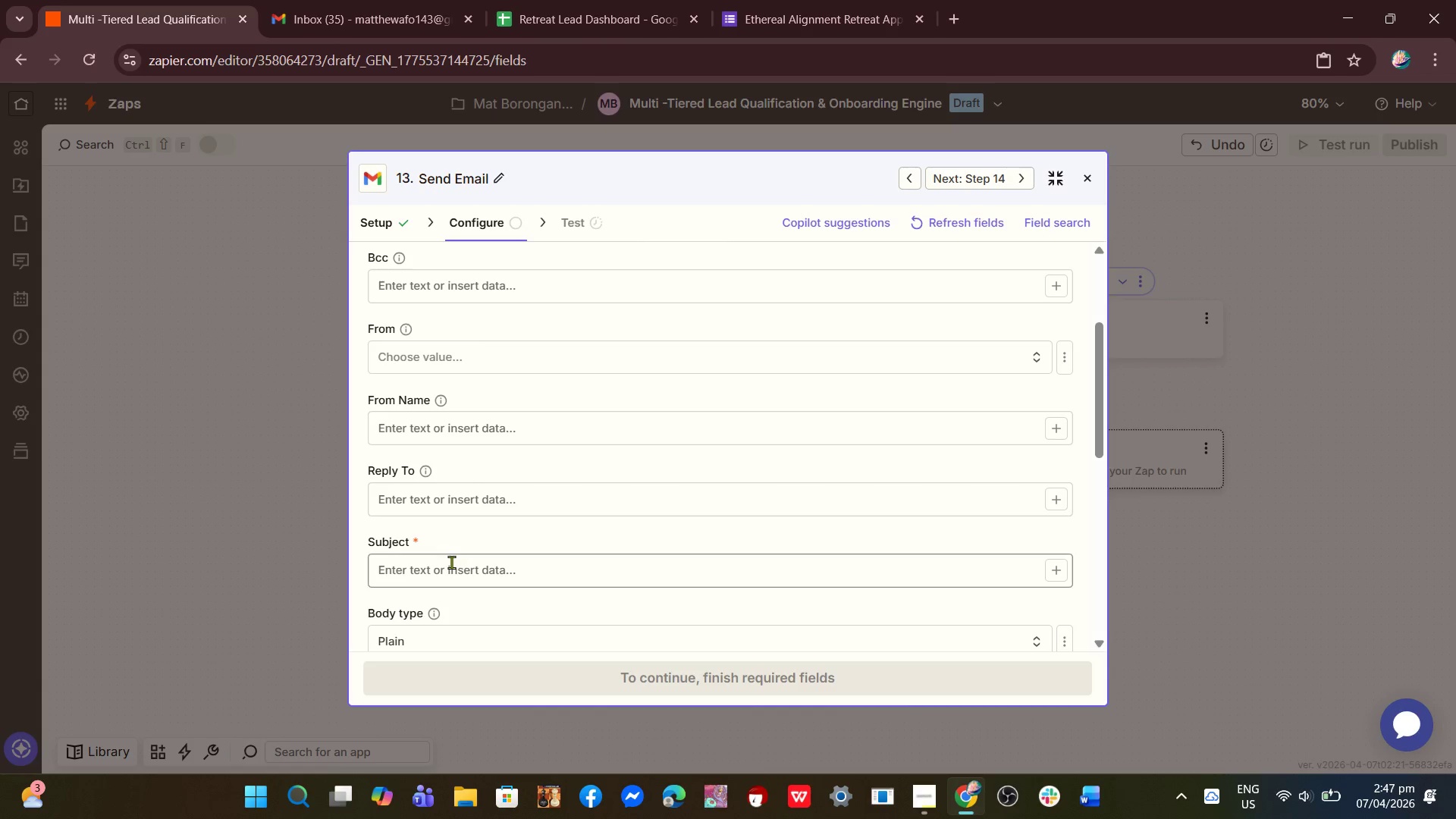 
left_click([447, 571])
 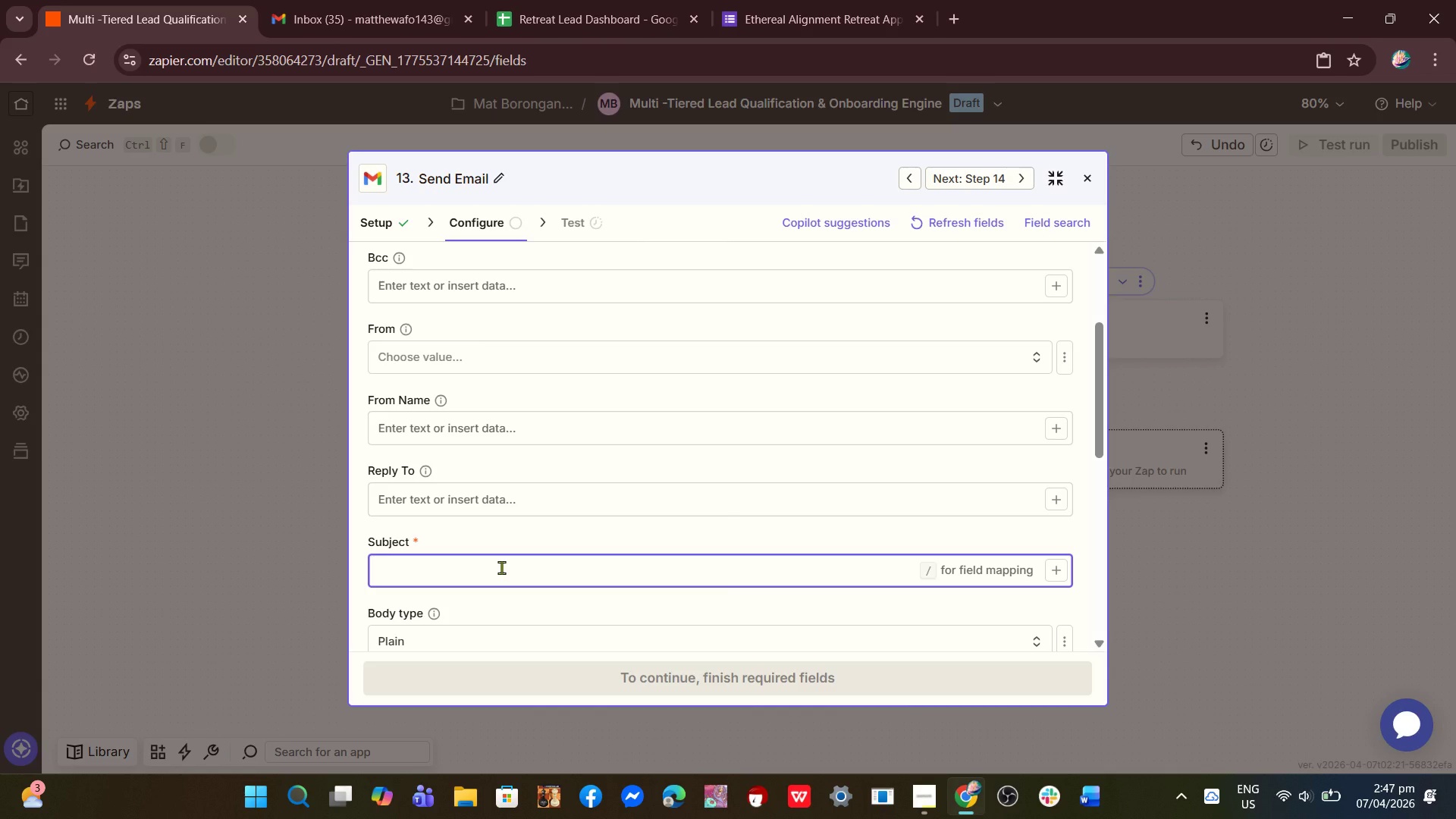 
type(Manuial)
key(Backspace)
key(Backspace)
key(Backspace)
type(al Review ned)
key(Backspace)
key(Backspace)
key(Backspace)
type(M)
key(Backspace)
type(Needed - retr)
key(Backspace)
key(Backspace)
key(Backspace)
key(Backspace)
type(Retreat Lead)
 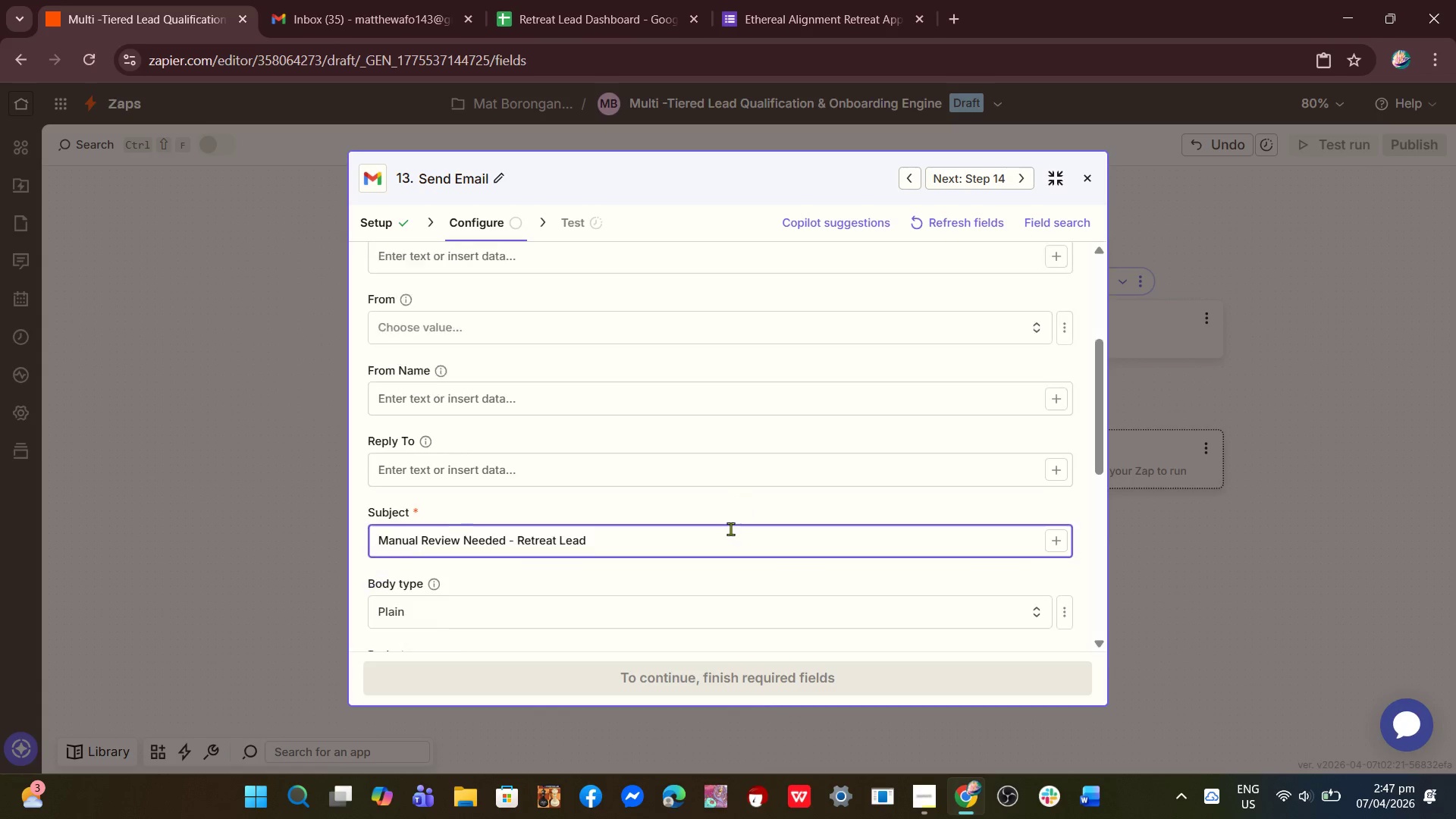 
scroll: coordinate [735, 527], scroll_direction: down, amount: 2.0
 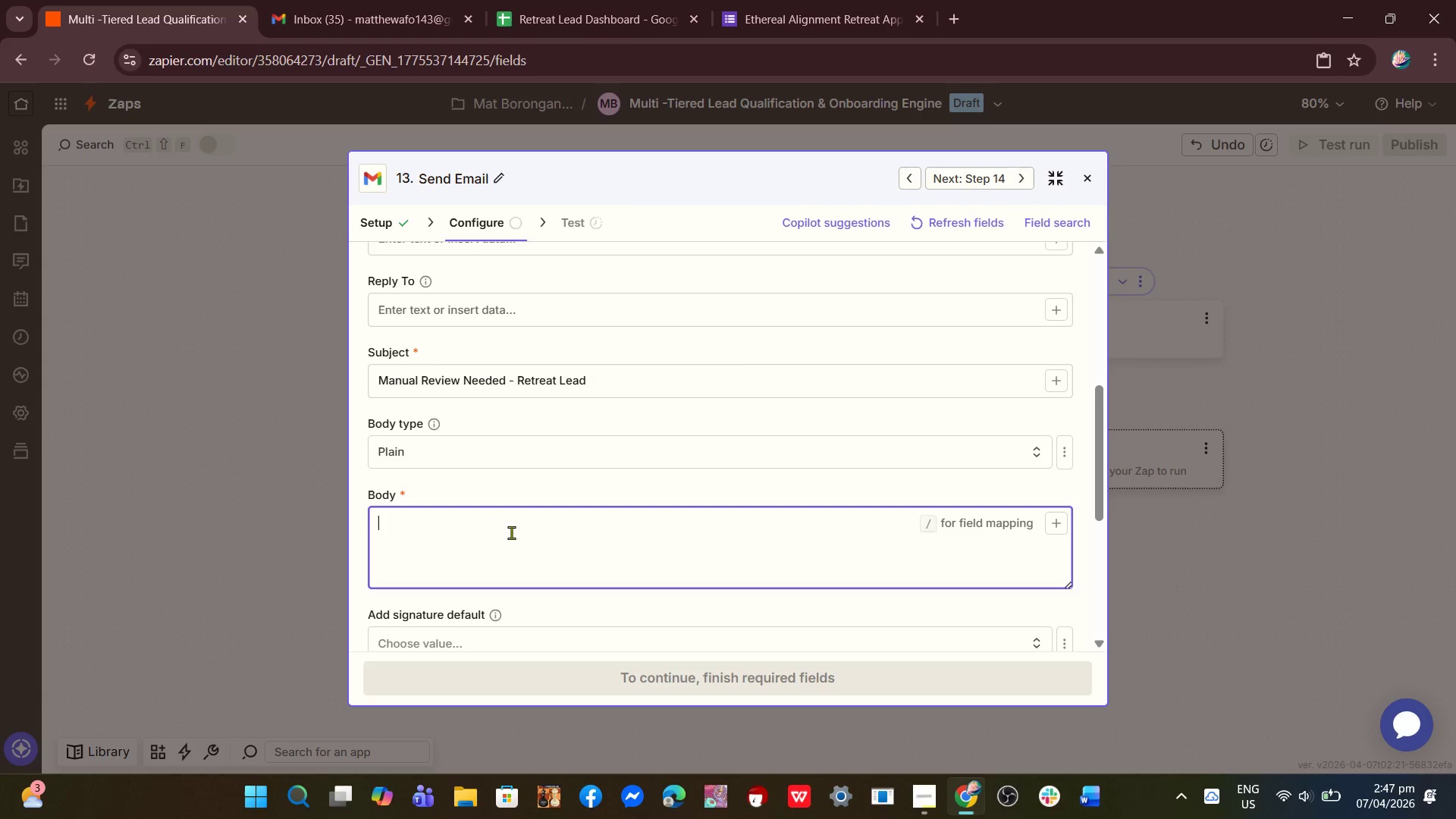 
wait(6.75)
 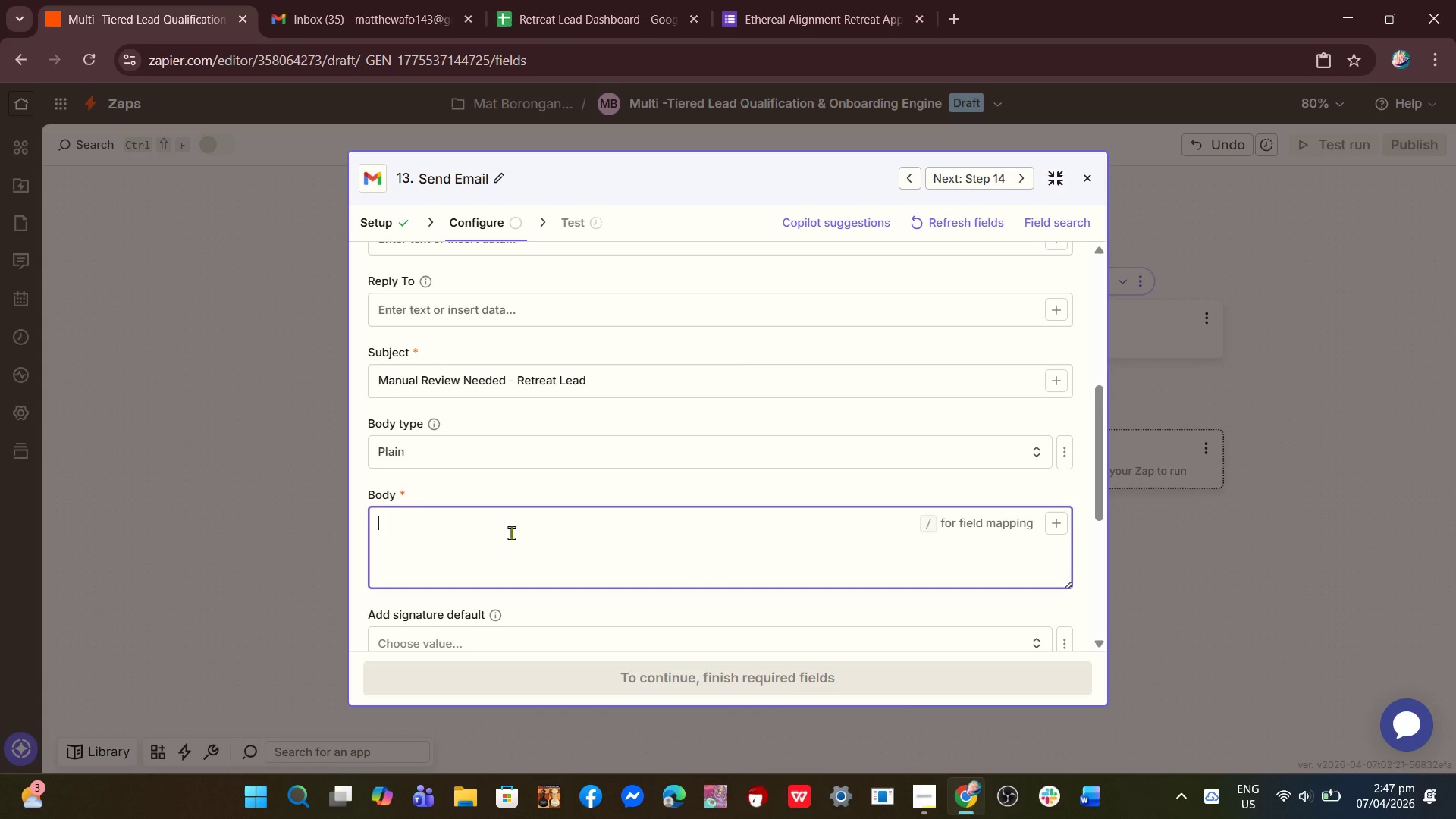 
hold_key(key=ShiftLeft, duration=1.03)
 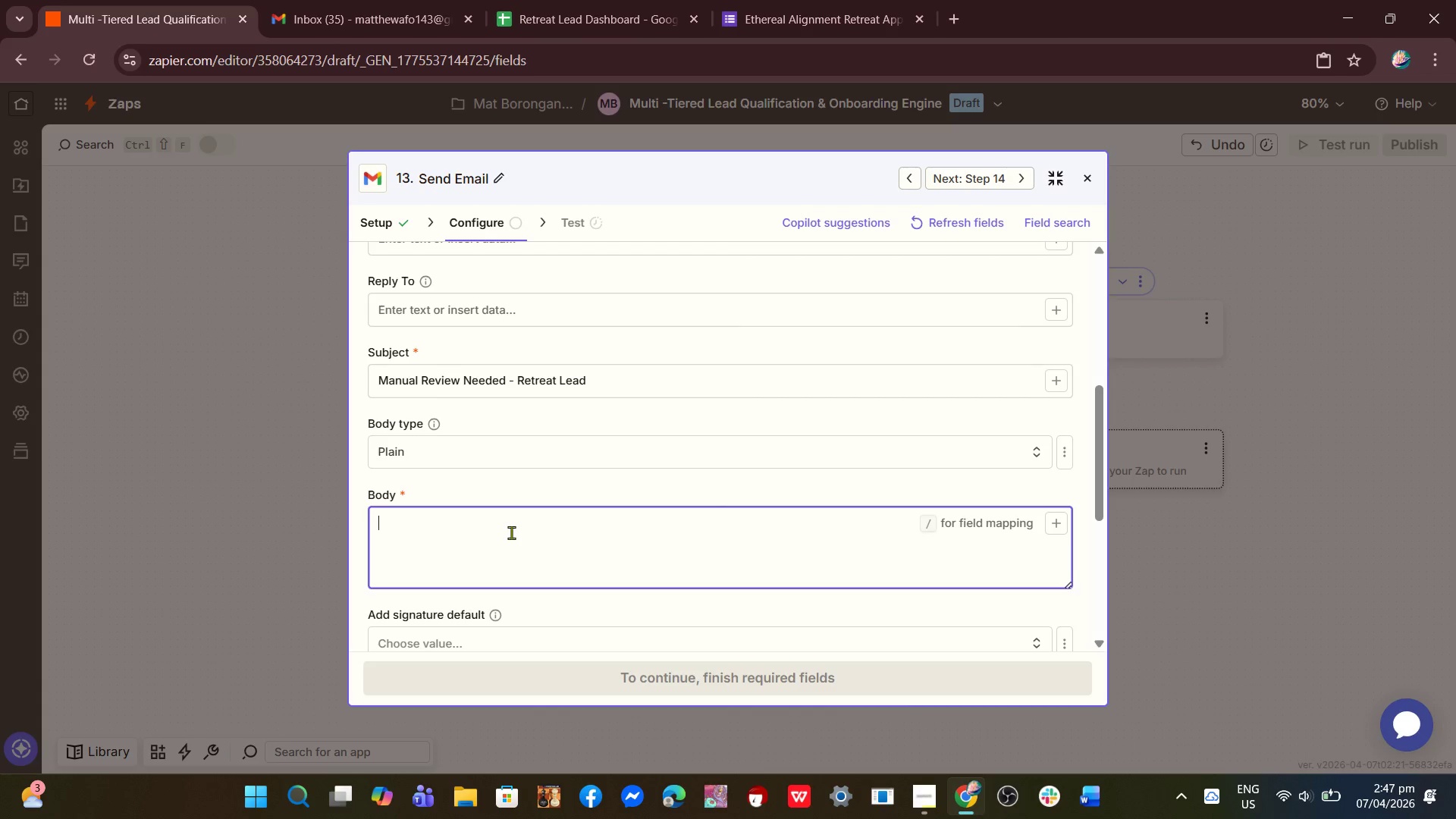 
type(NEw )
key(Backspace)
key(Backspace)
key(Backspace)
type(ew Le)
key(Backspace)
key(Backspace)
type(lead needs manual review:)
 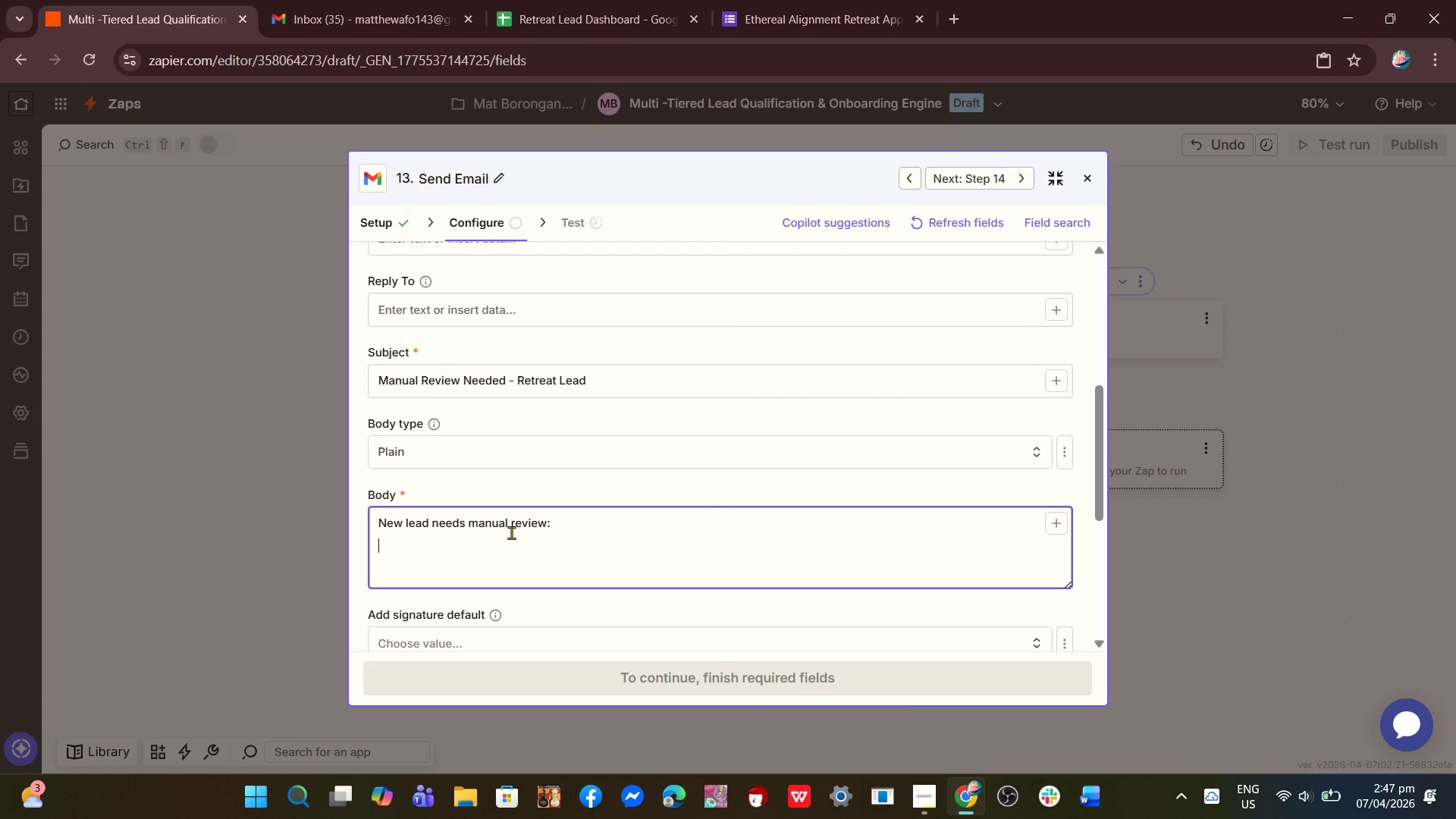 
 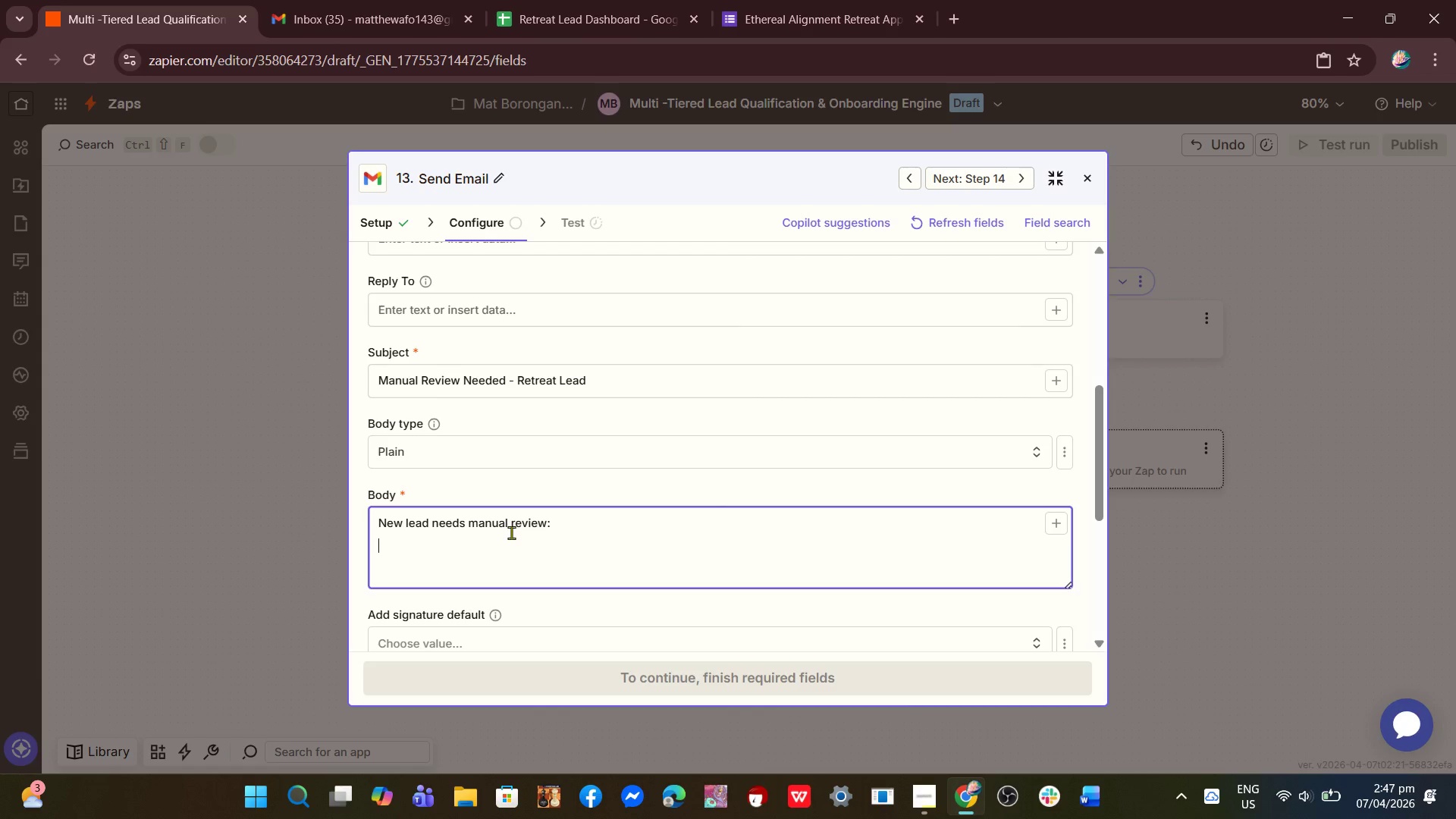 
key(Enter)
 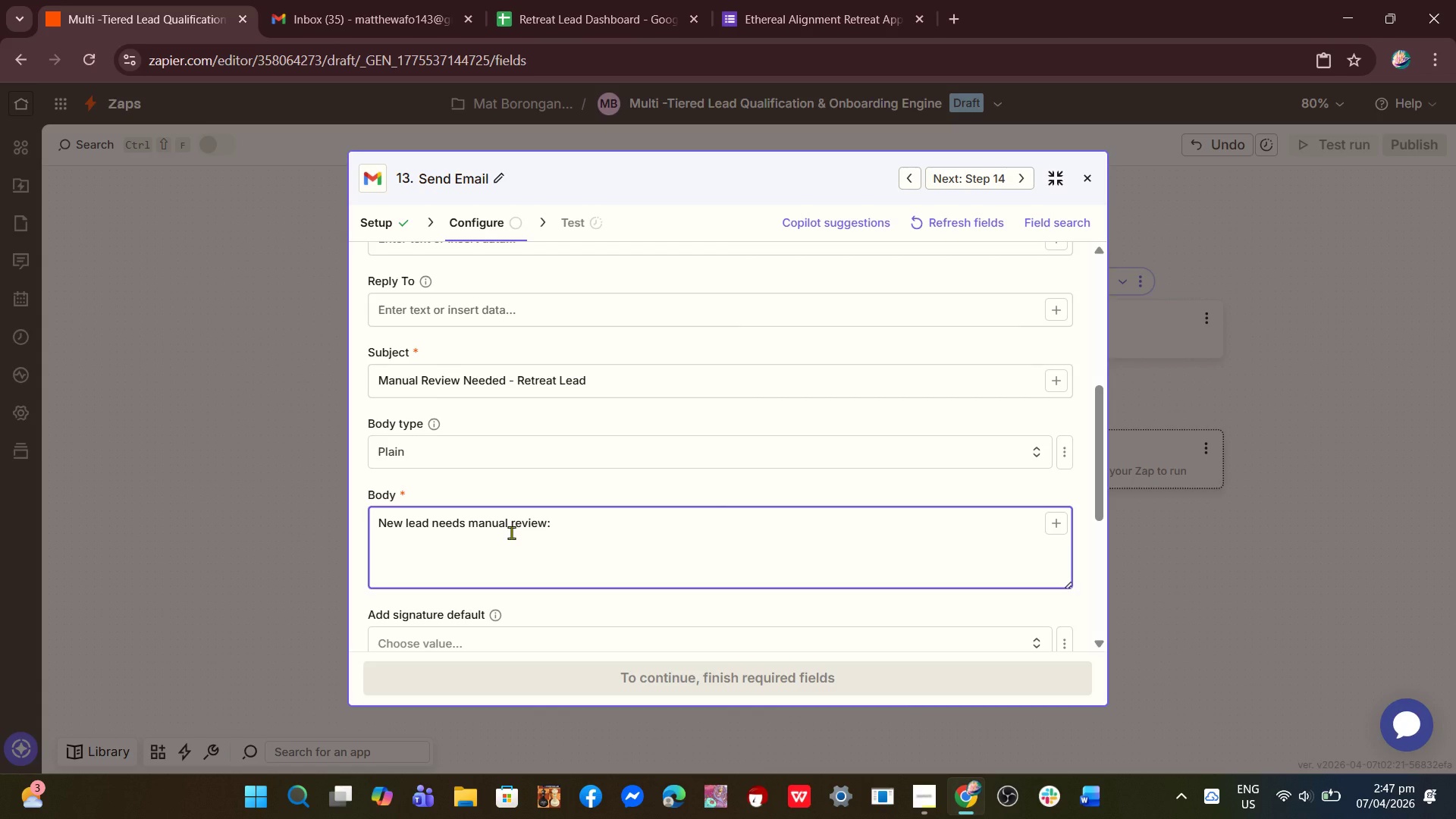 
type(Nam)
key(Backspace)
key(Backspace)
key(Backspace)
 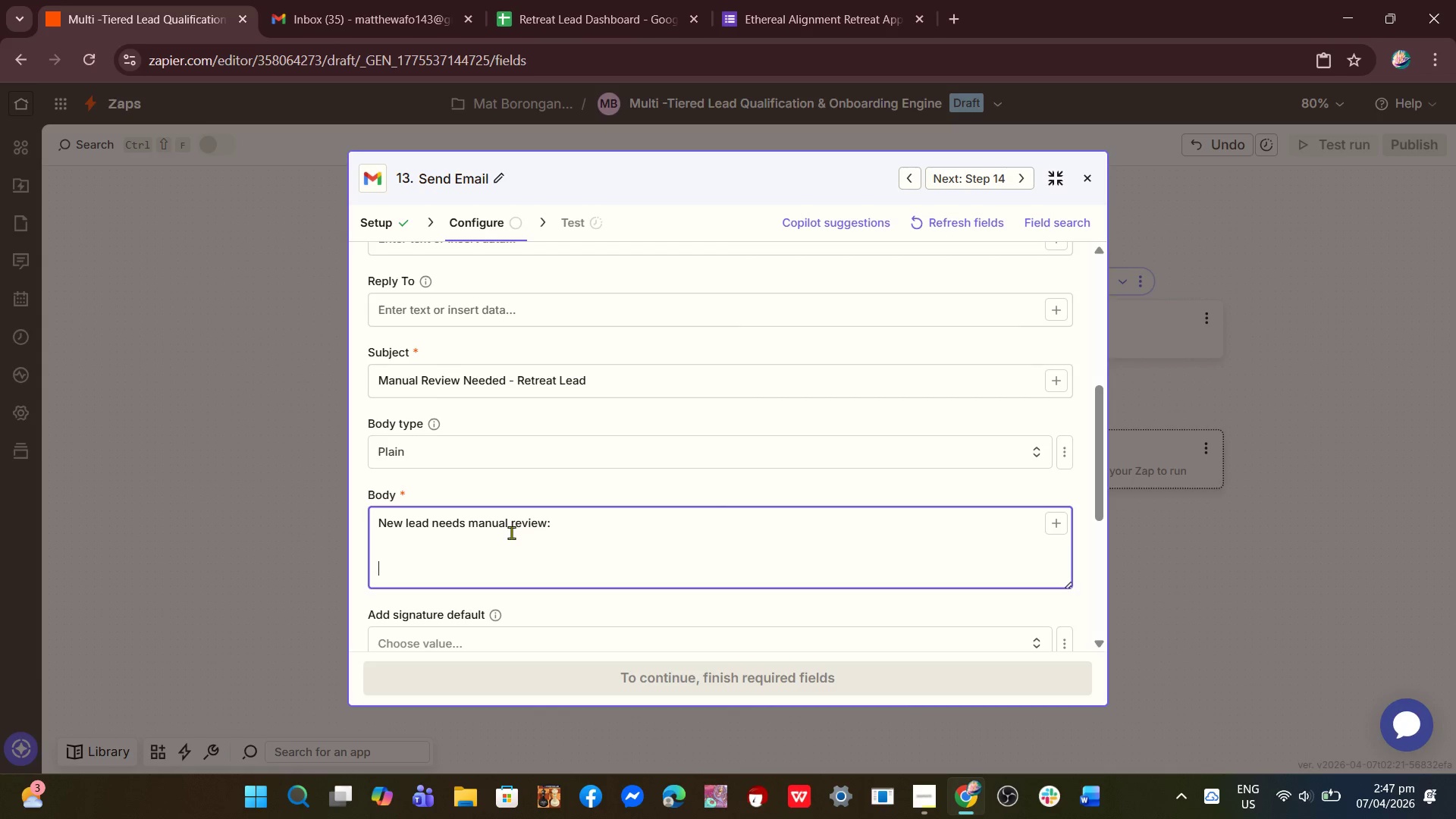 
key(Enter)
 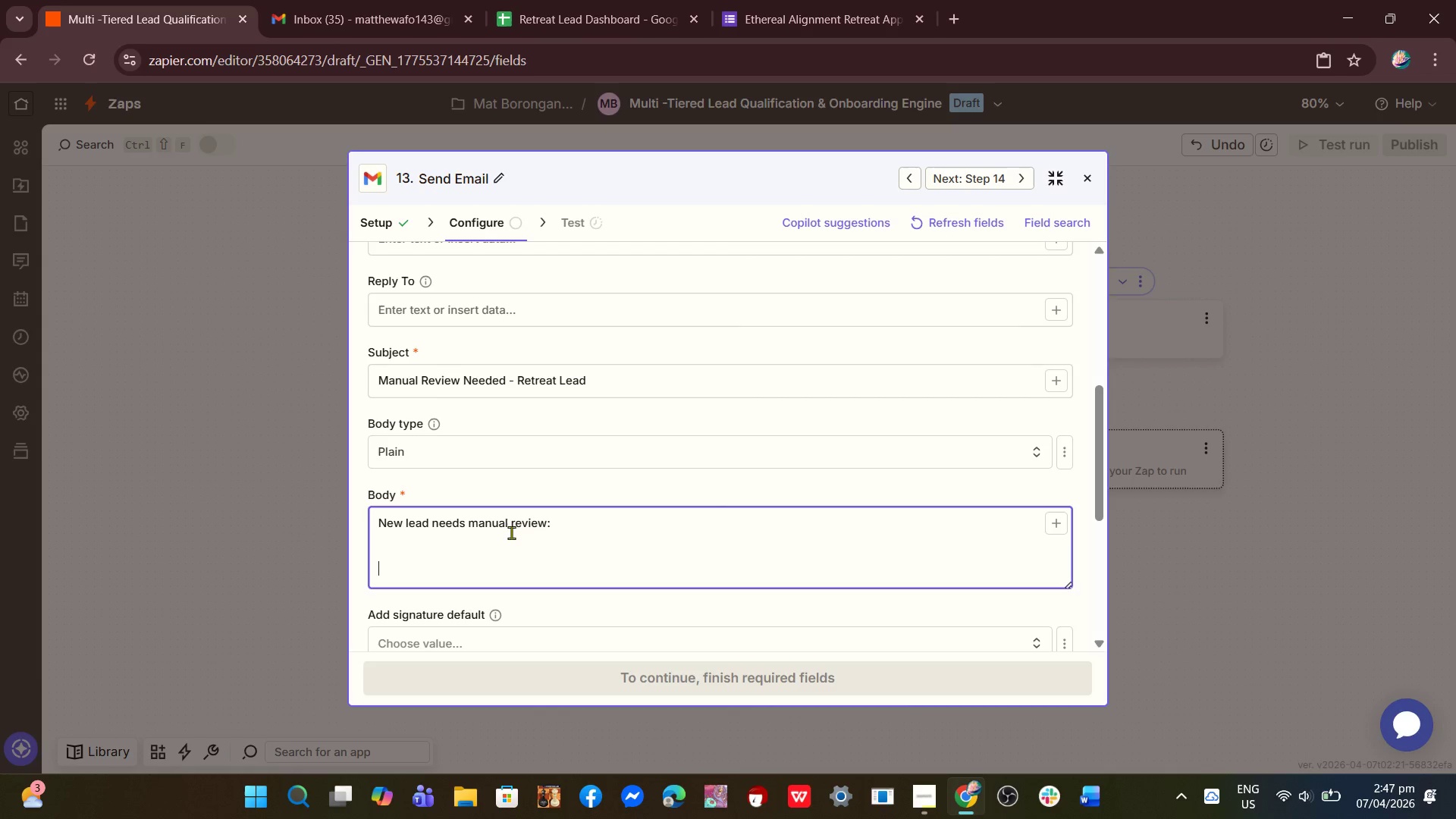 
type(Name:)
 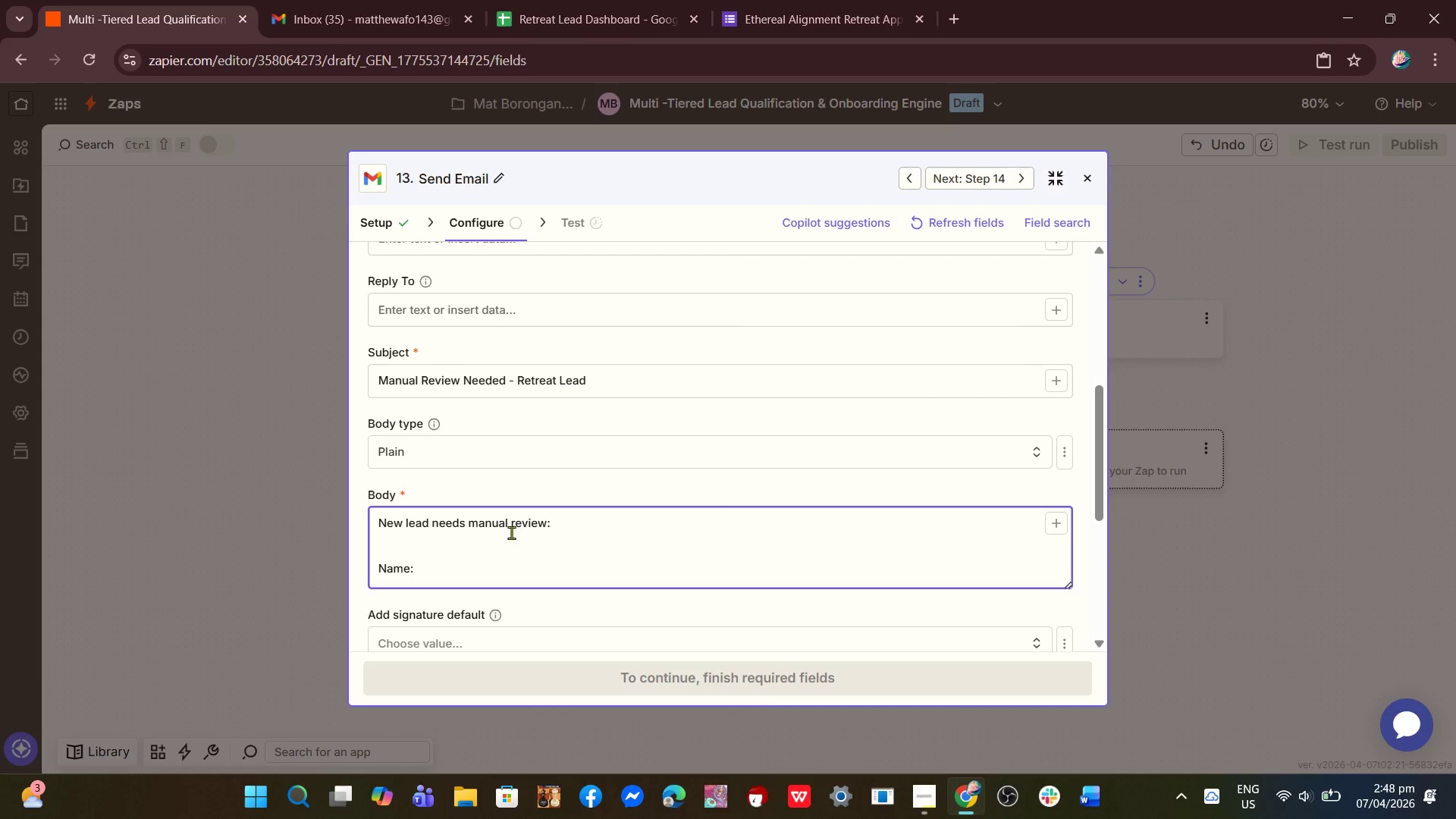 
scroll: coordinate [834, 429], scroll_direction: down, amount: 3.0
 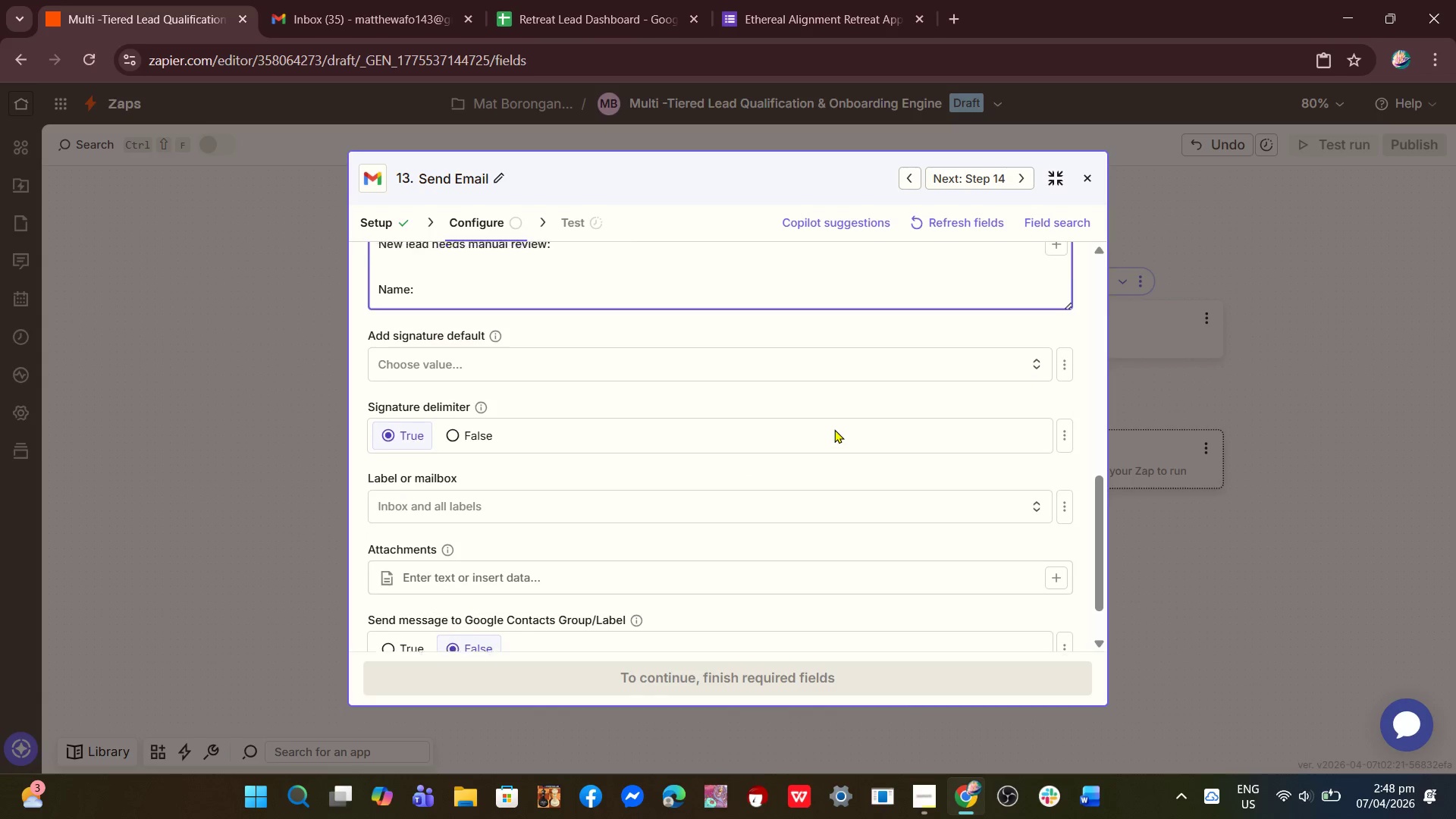 
scroll: coordinate [834, 429], scroll_direction: up, amount: 1.0
 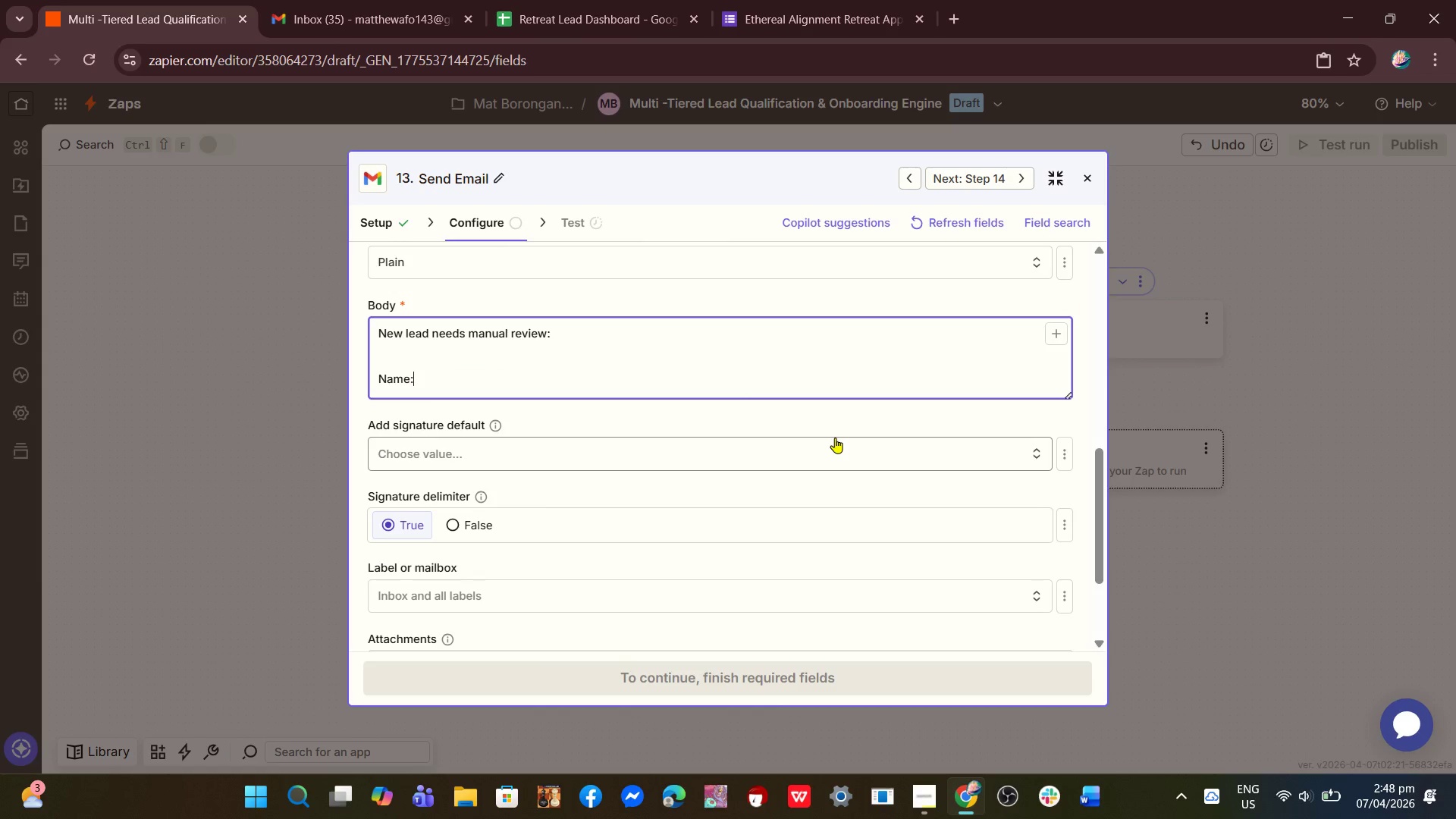 
key(Space)
 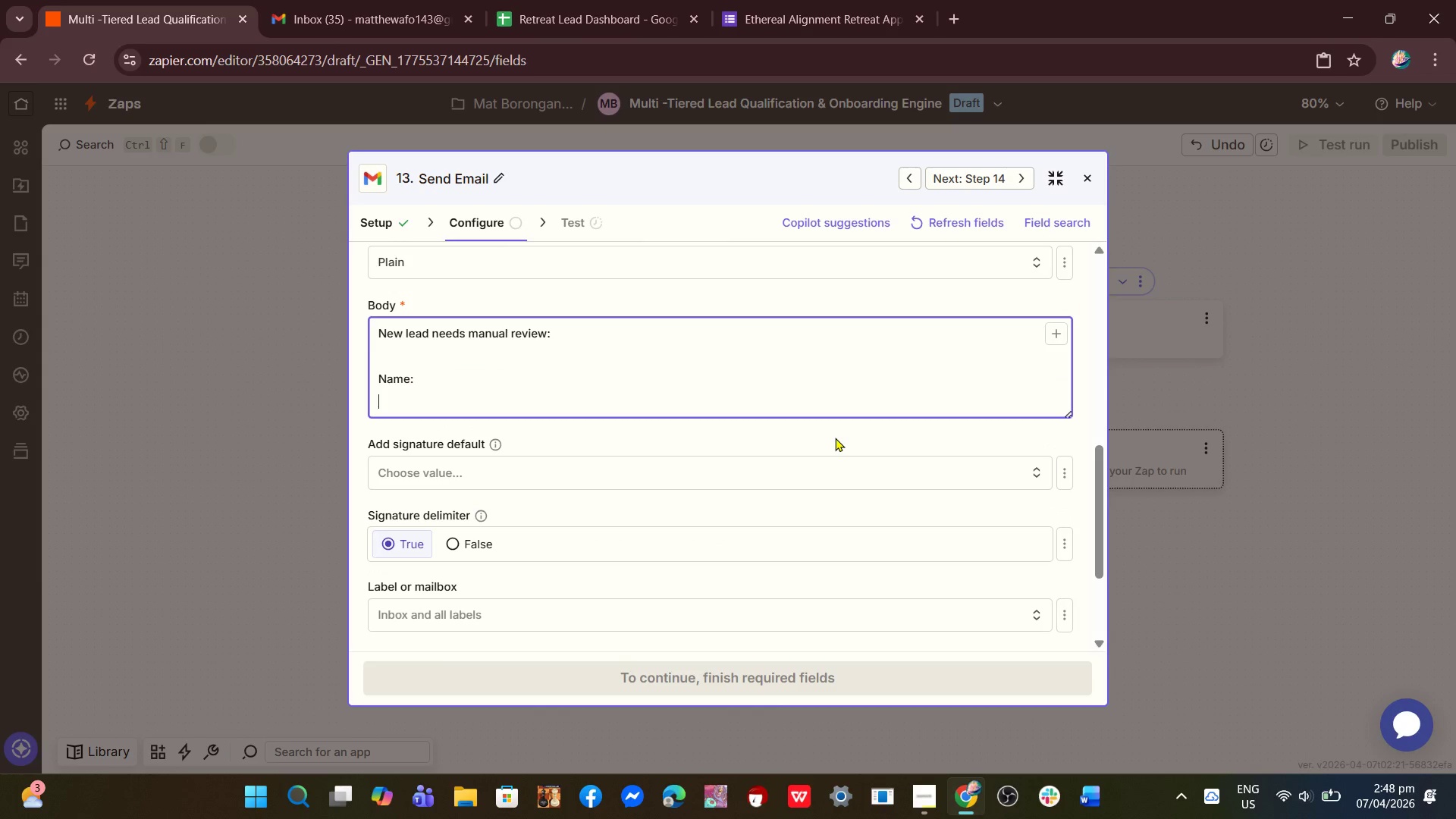 
key(Enter)
 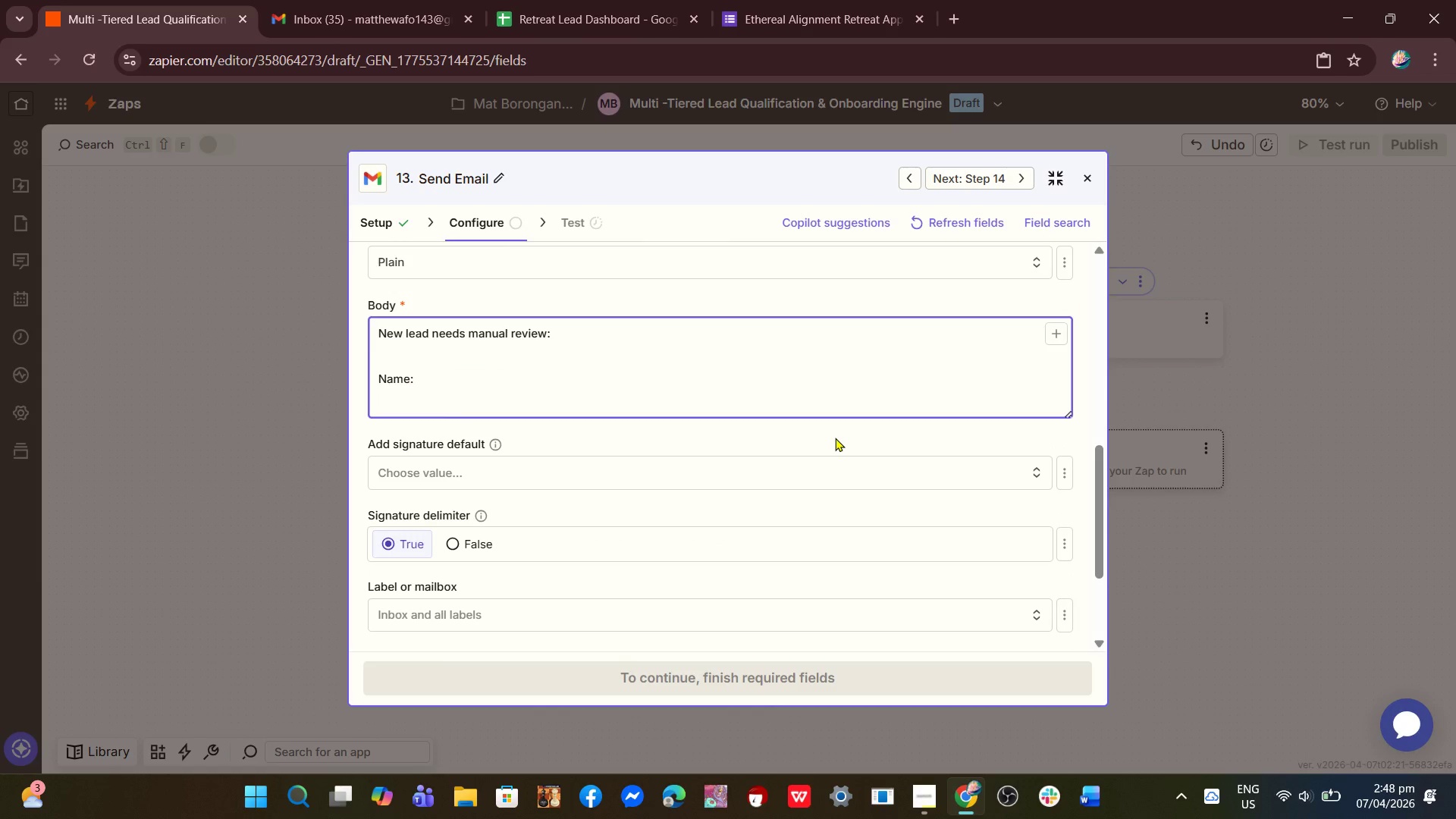 
type(Ea)
key(Backspace)
type(mail:)
 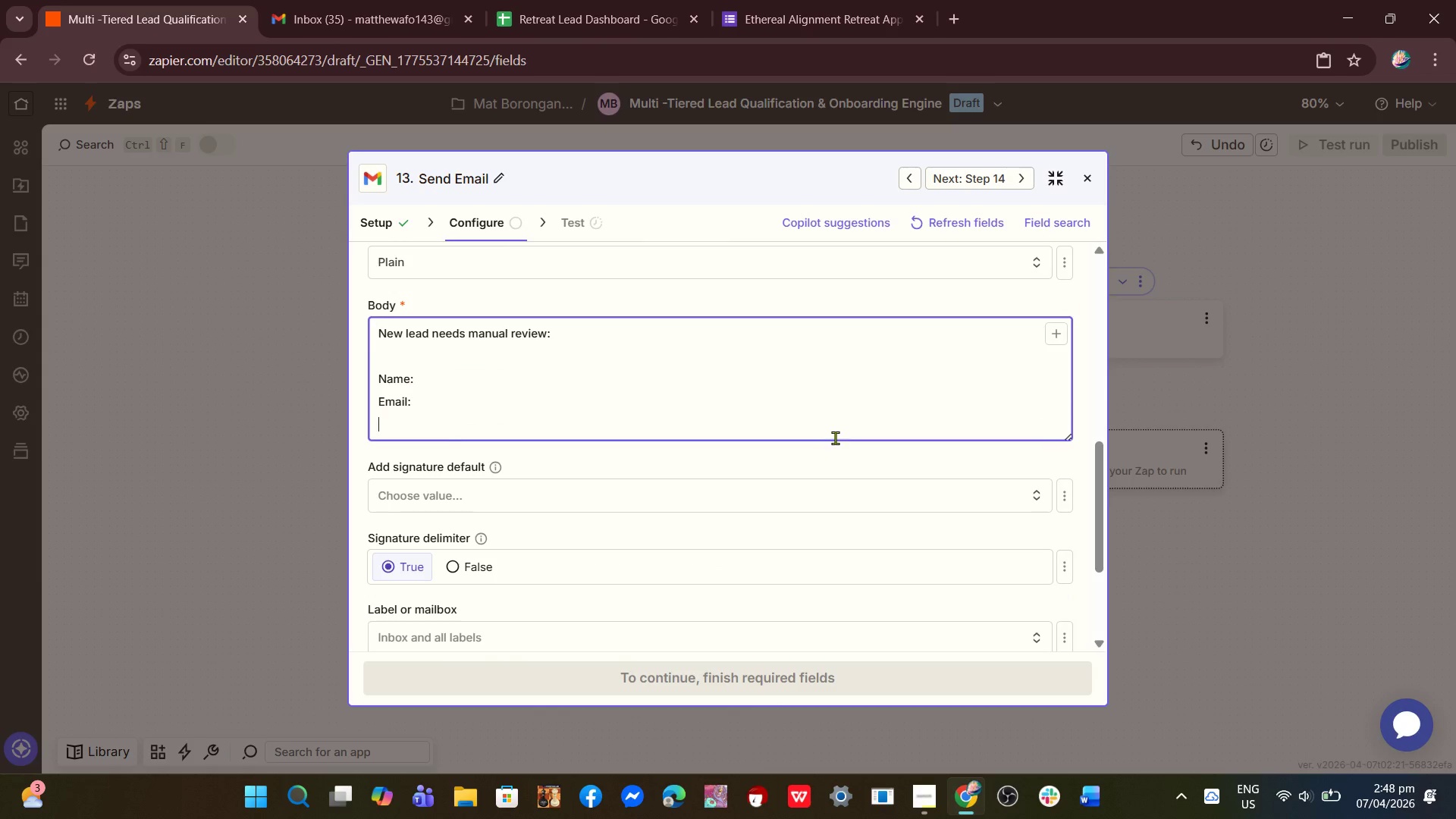 
 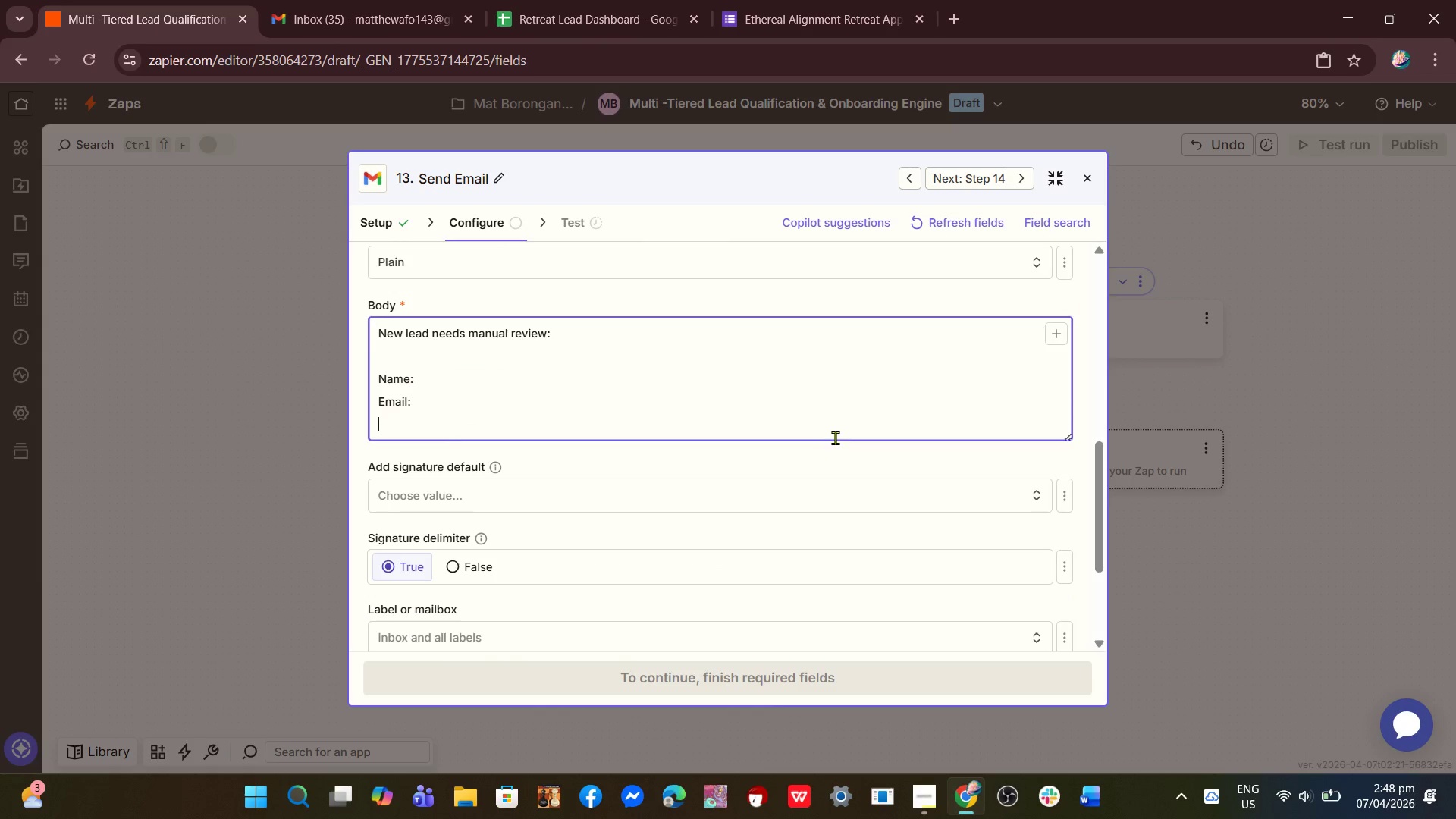 
key(Enter)
 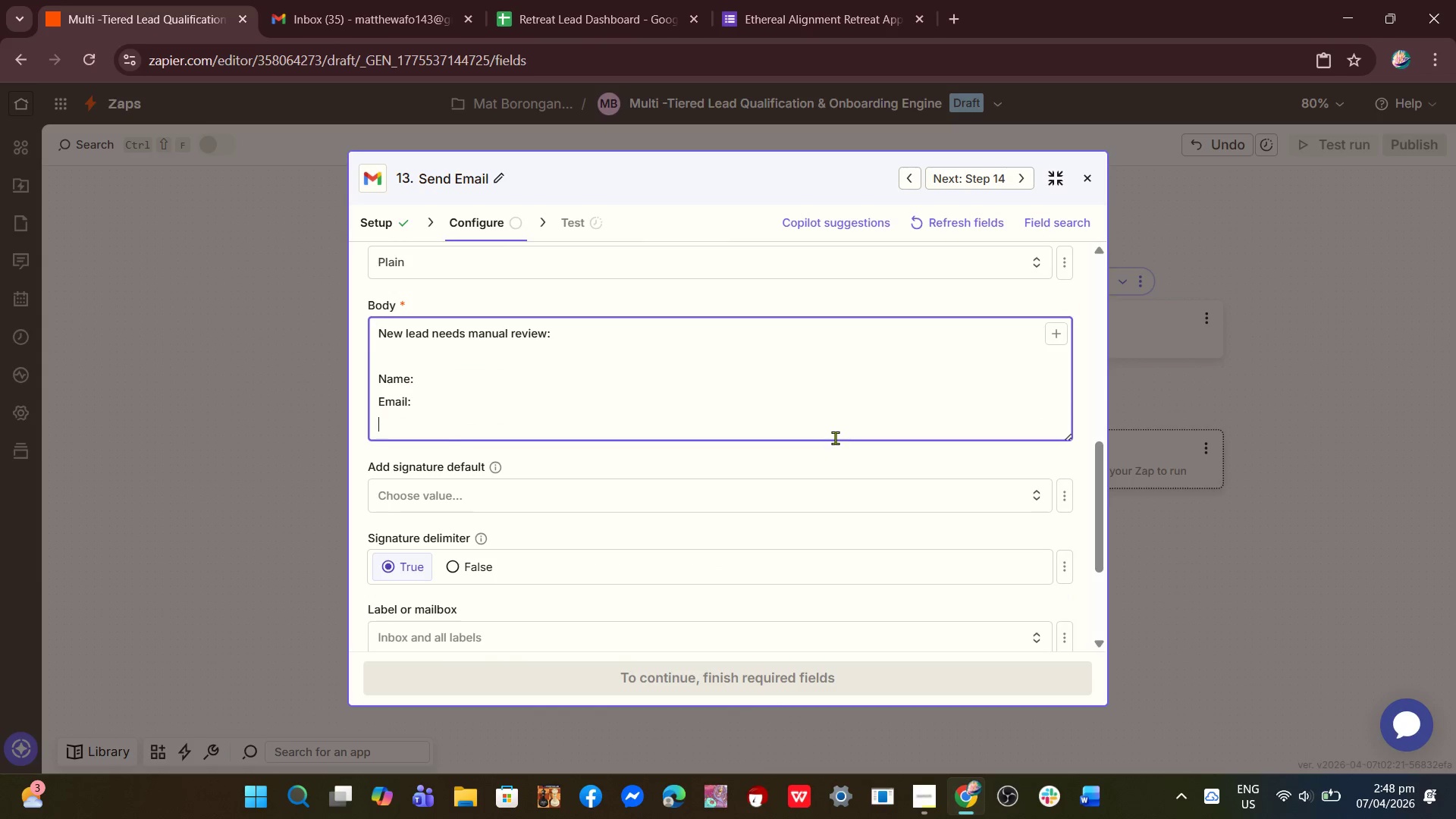 
type(Health Concerm)
key(Backspace)
type(n:)
 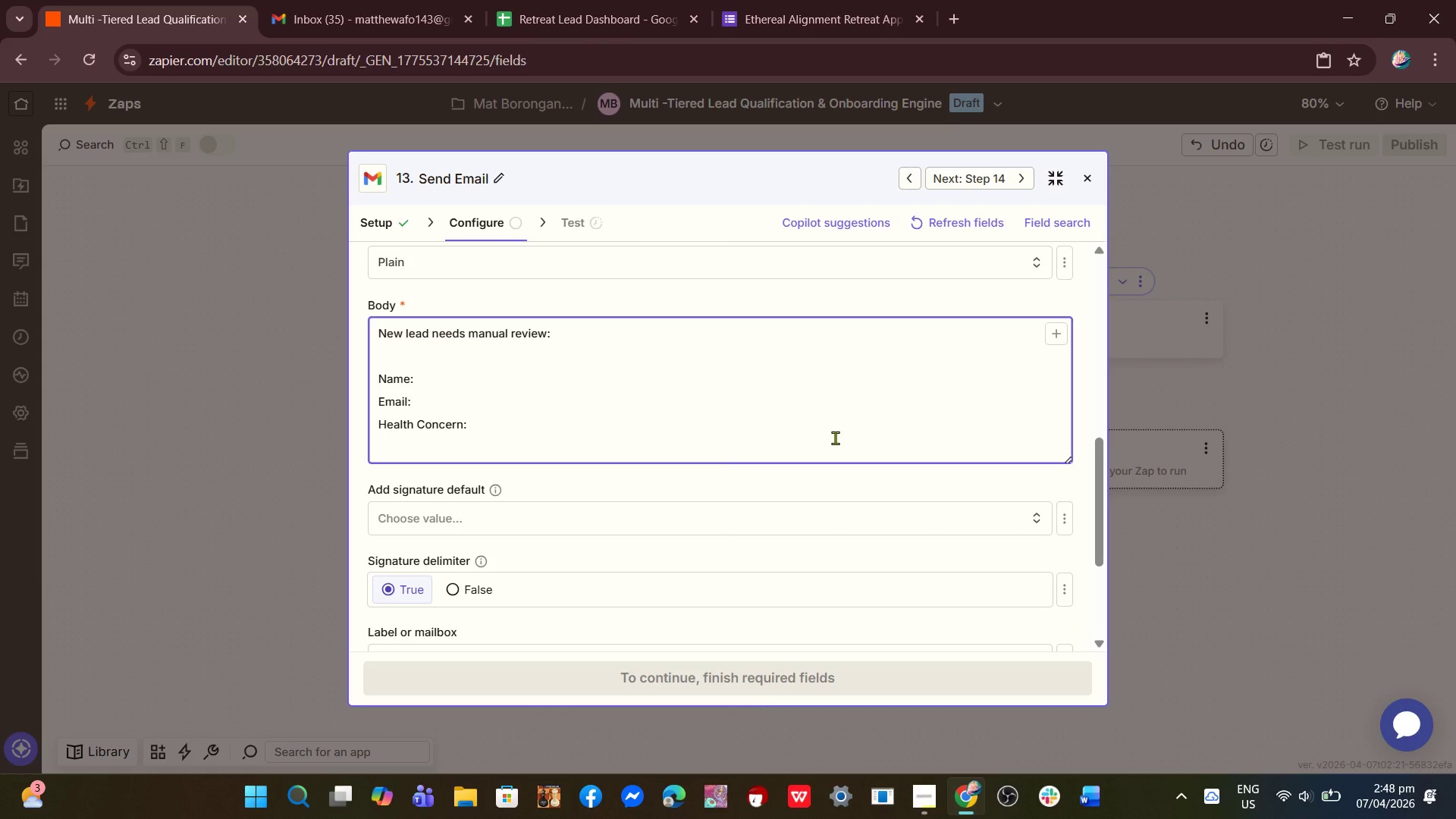 
 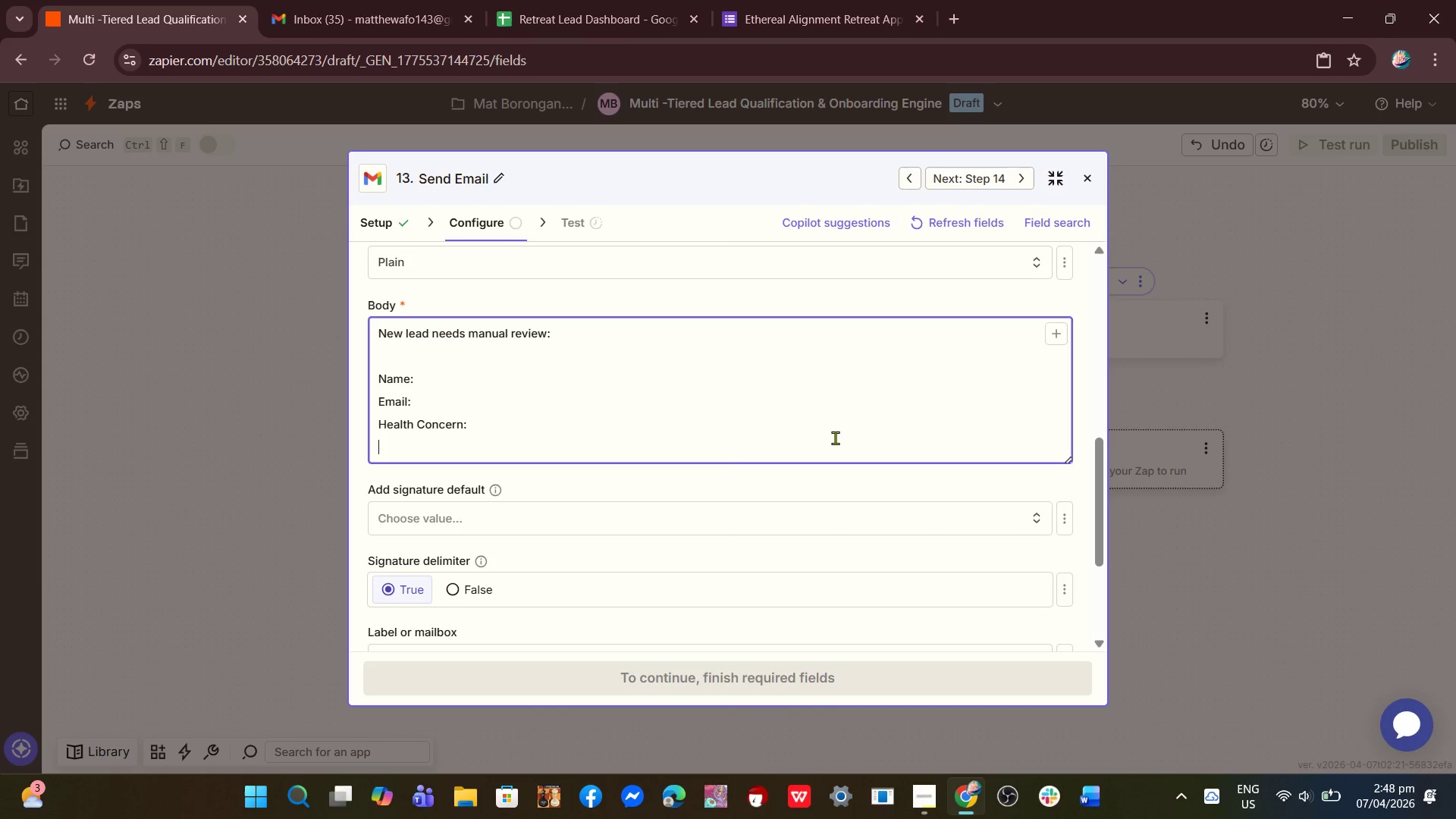 
key(Enter)
 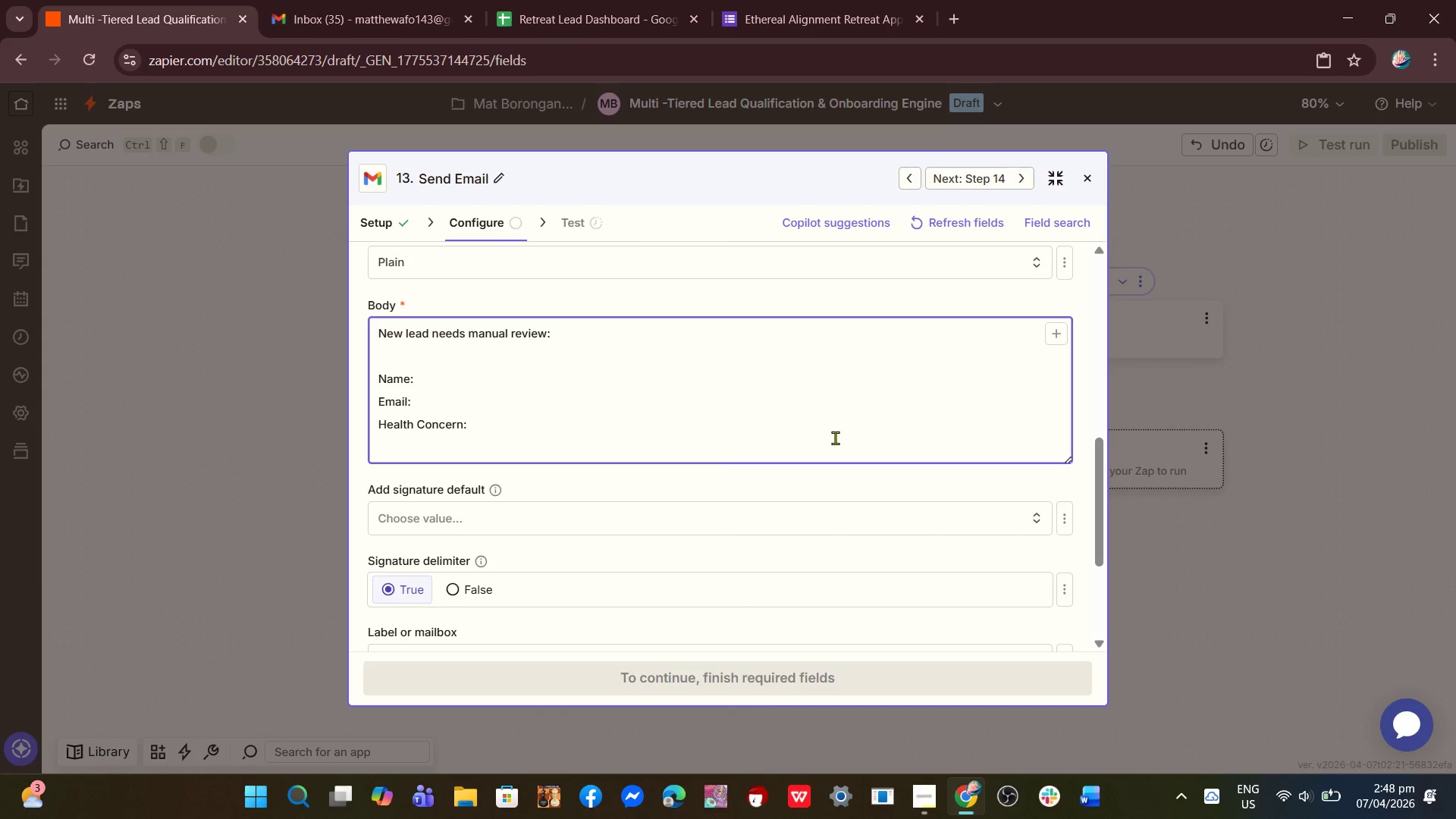 
type(Pregnancy:)
 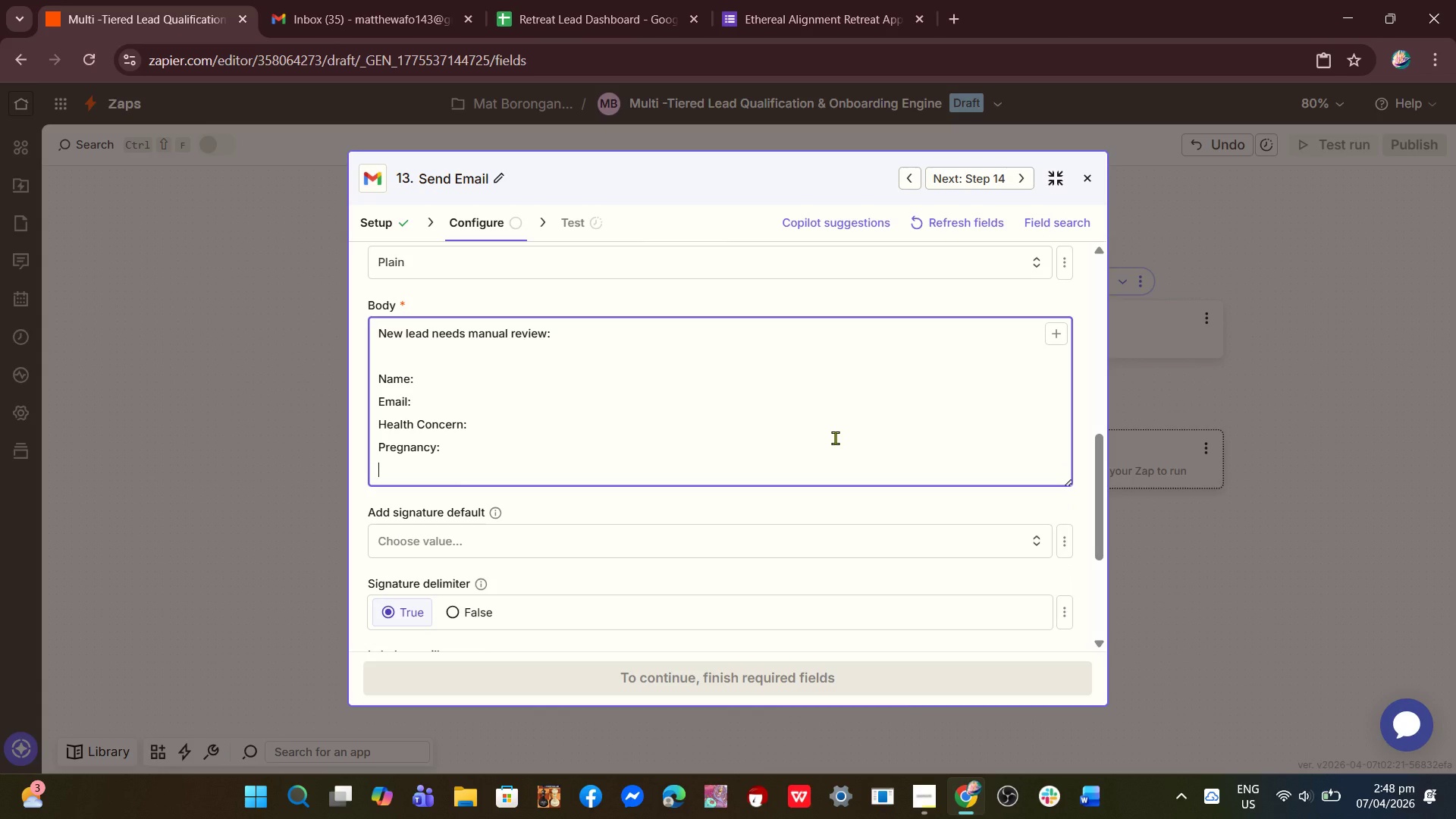 
 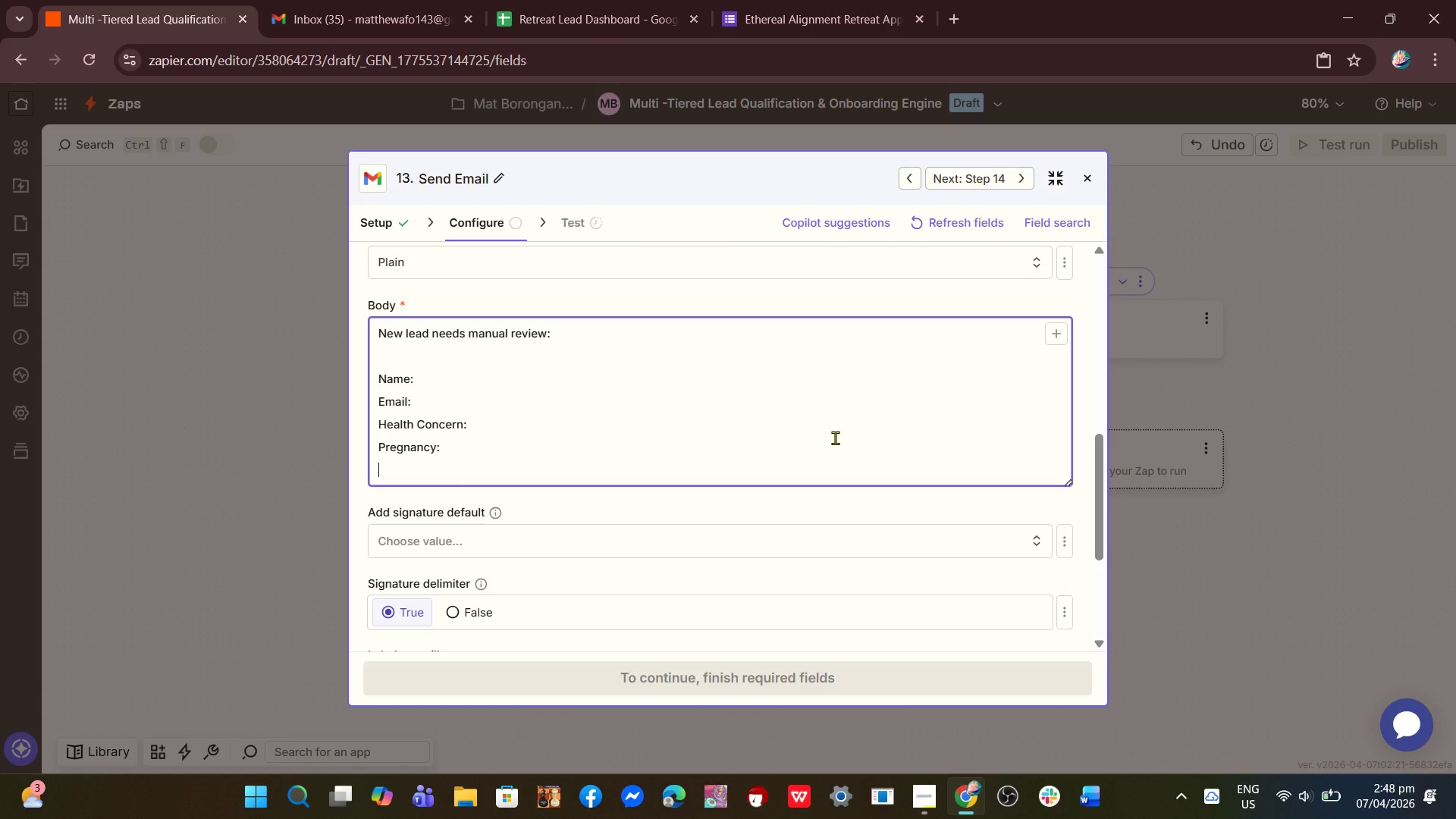 
key(Enter)
 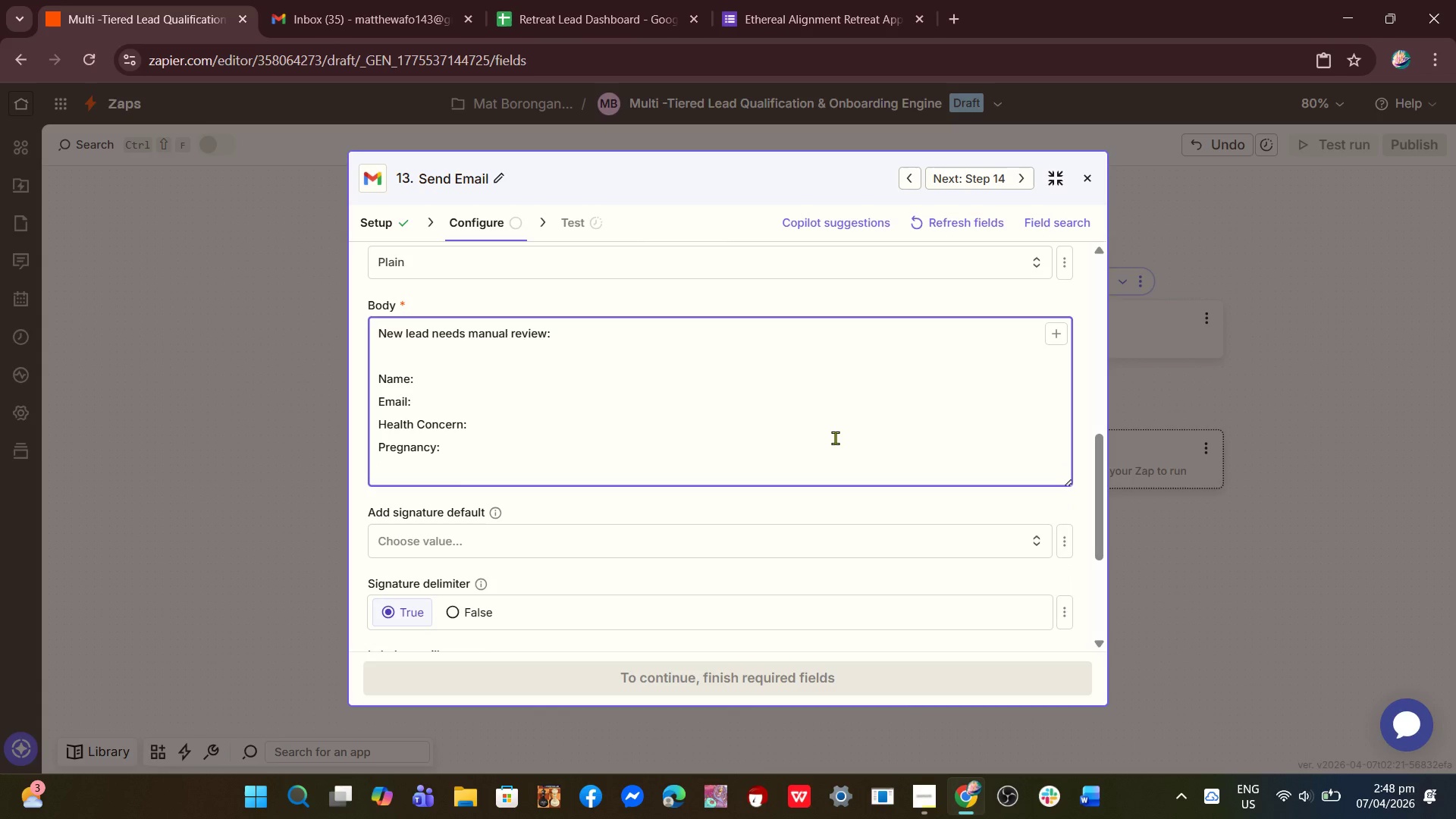 
hold_key(key=ShiftLeft, duration=0.73)
 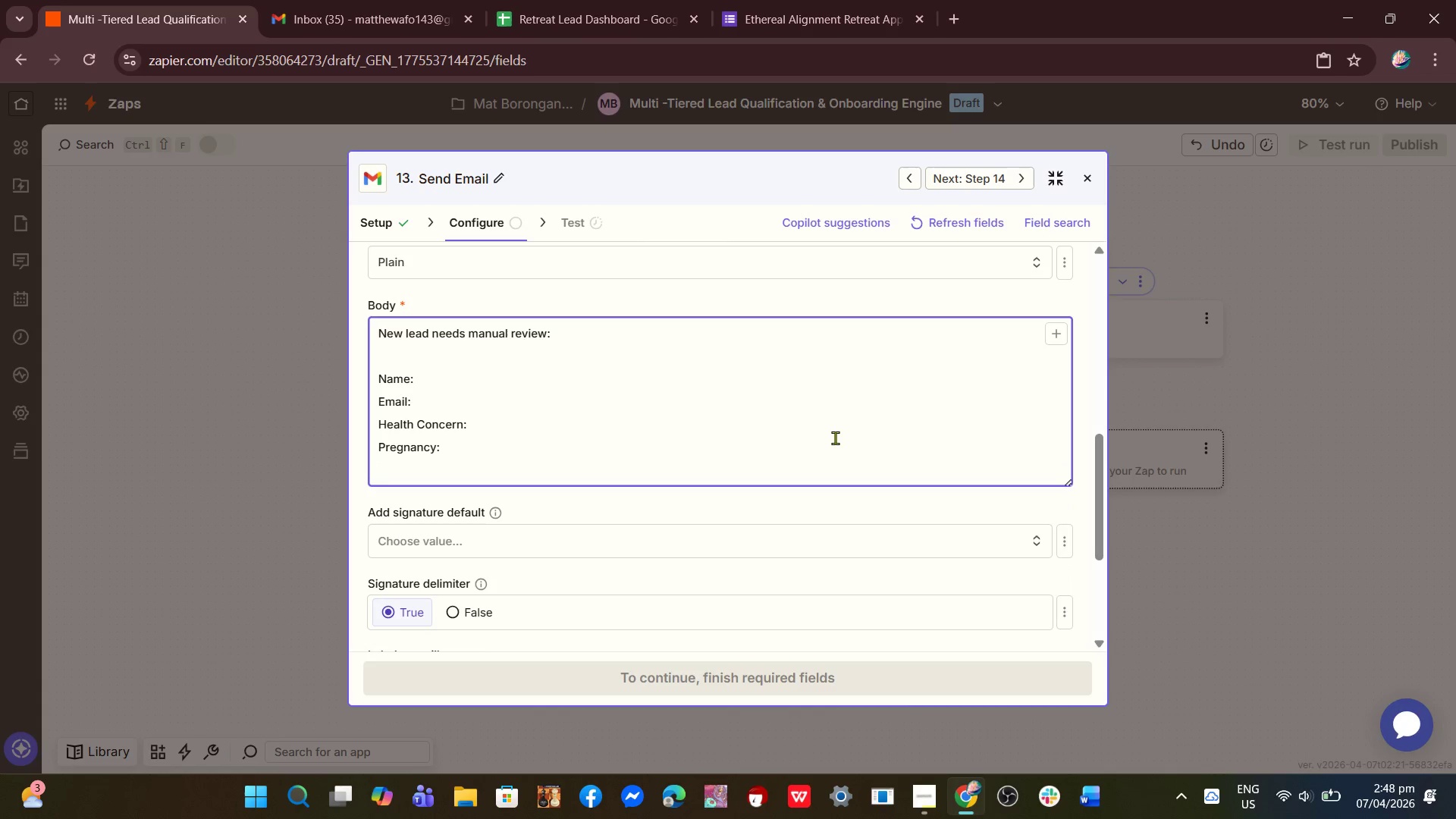 
type(Please review bed)
key(Backspace)
type(foreappr)
key(Backspace)
key(Backspace)
key(Backspace)
key(Backspace)
type( approval)
 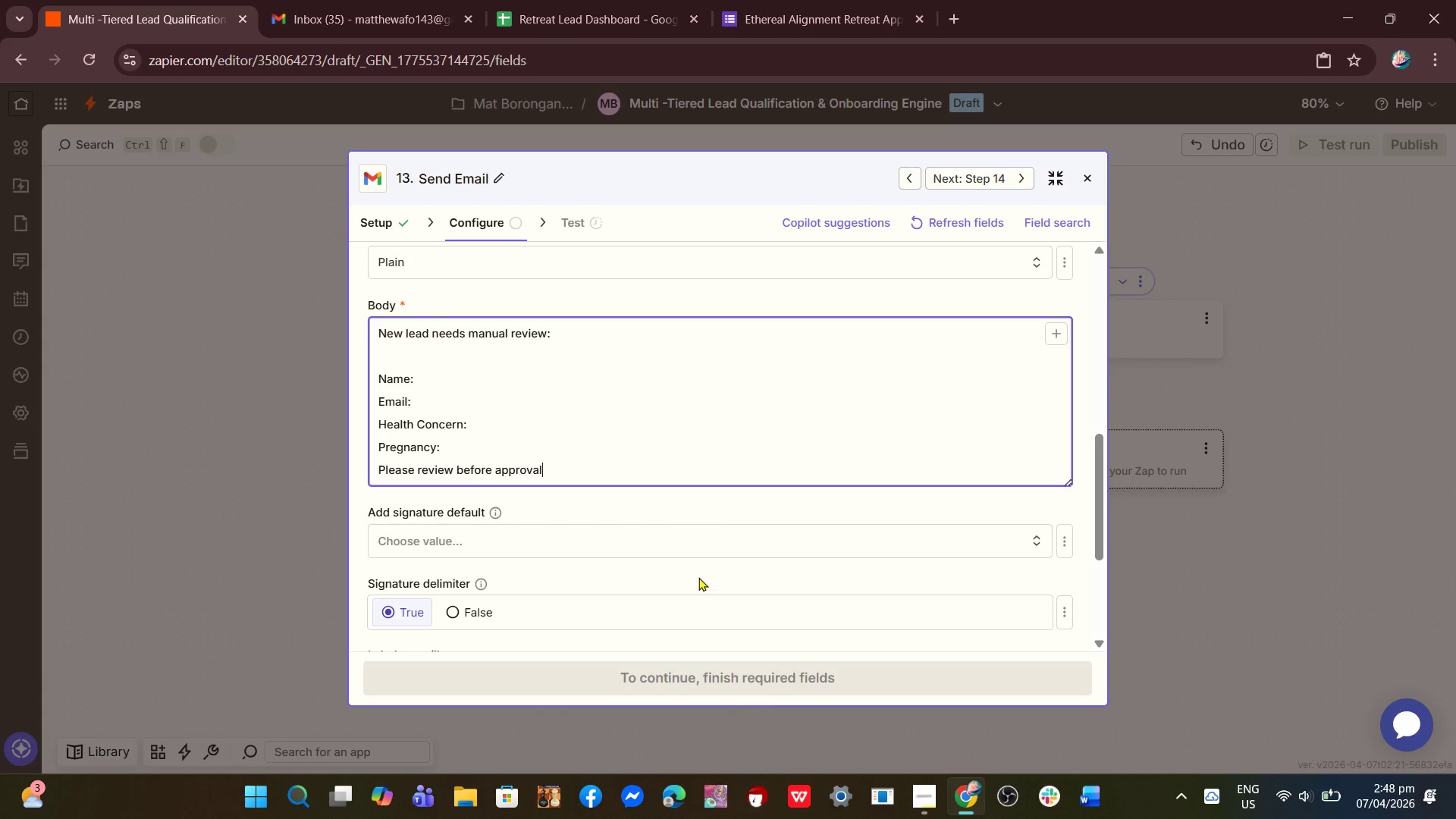 
scroll: coordinate [490, 503], scroll_direction: down, amount: 5.0
 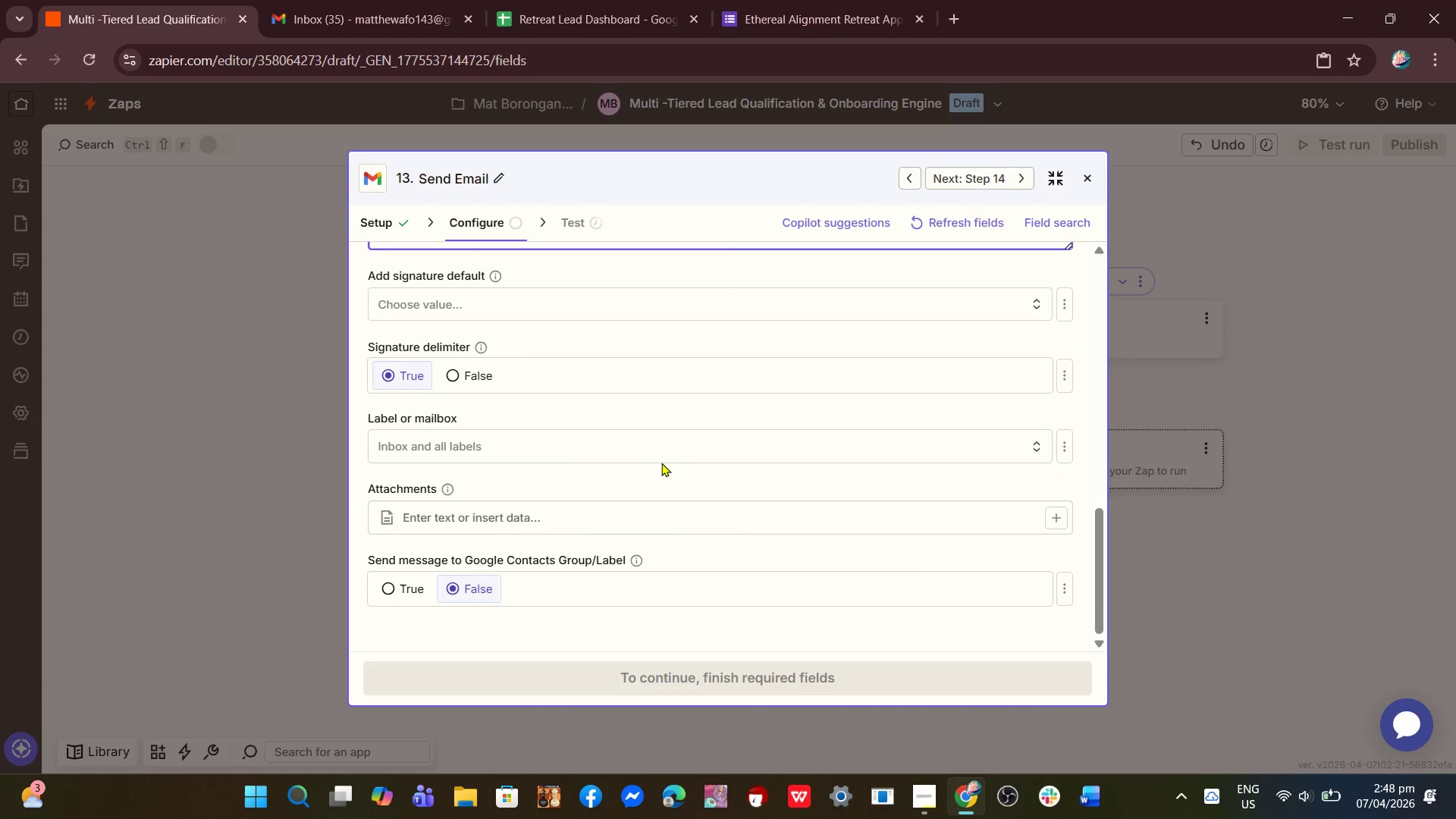 
left_click([703, 392])
 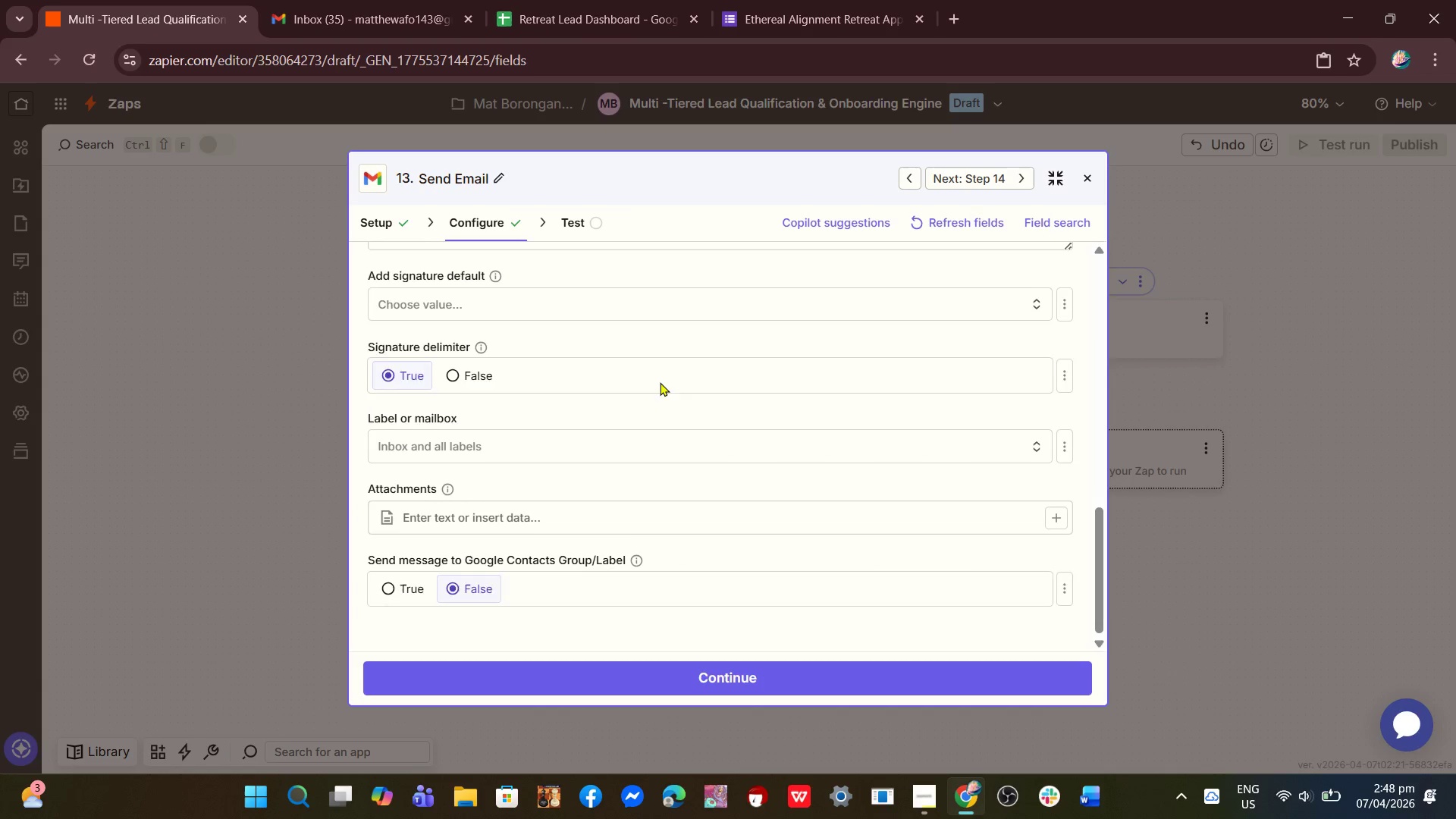 
scroll: coordinate [667, 414], scroll_direction: up, amount: 2.0
 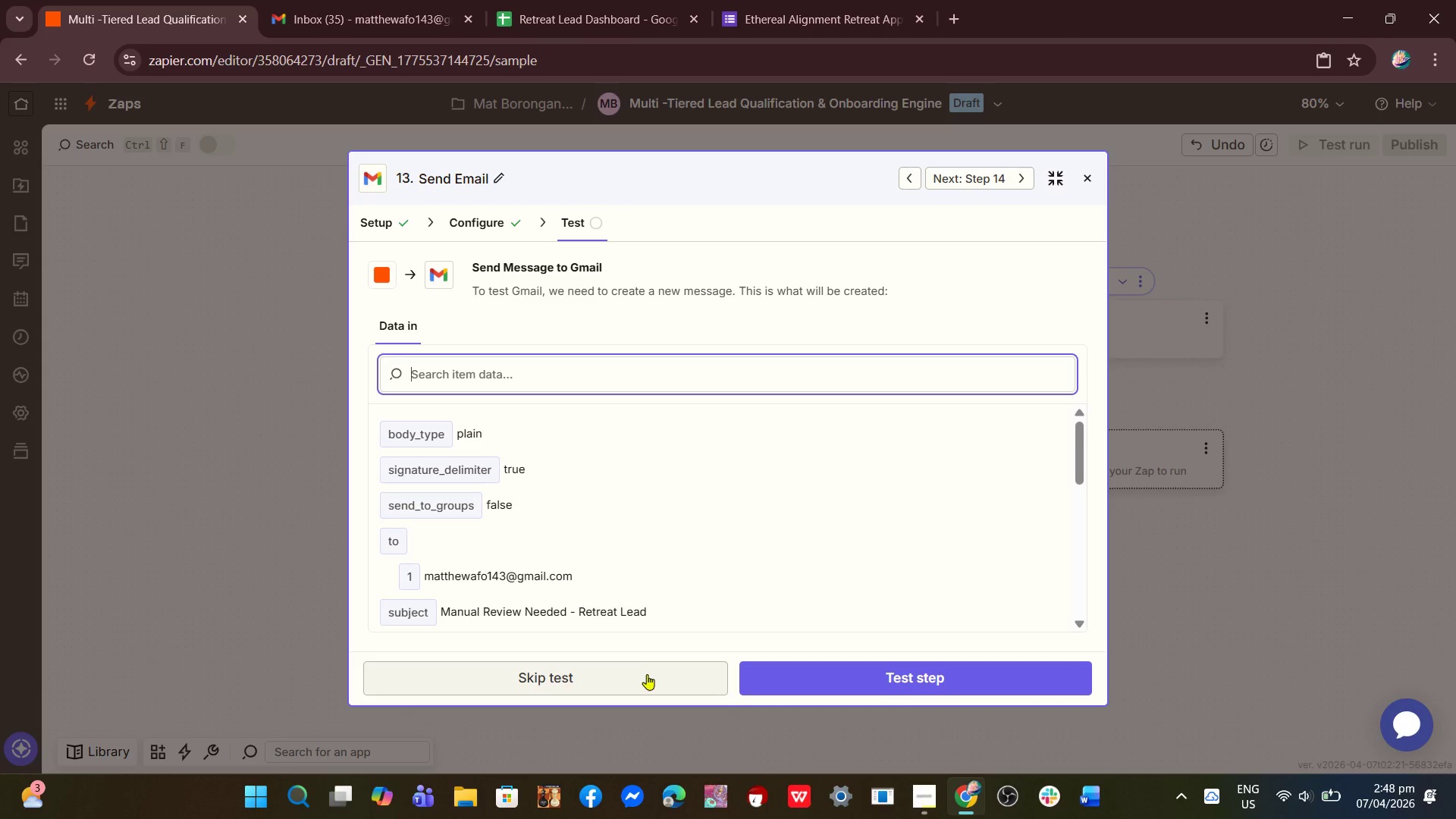 
left_click([843, 686])
 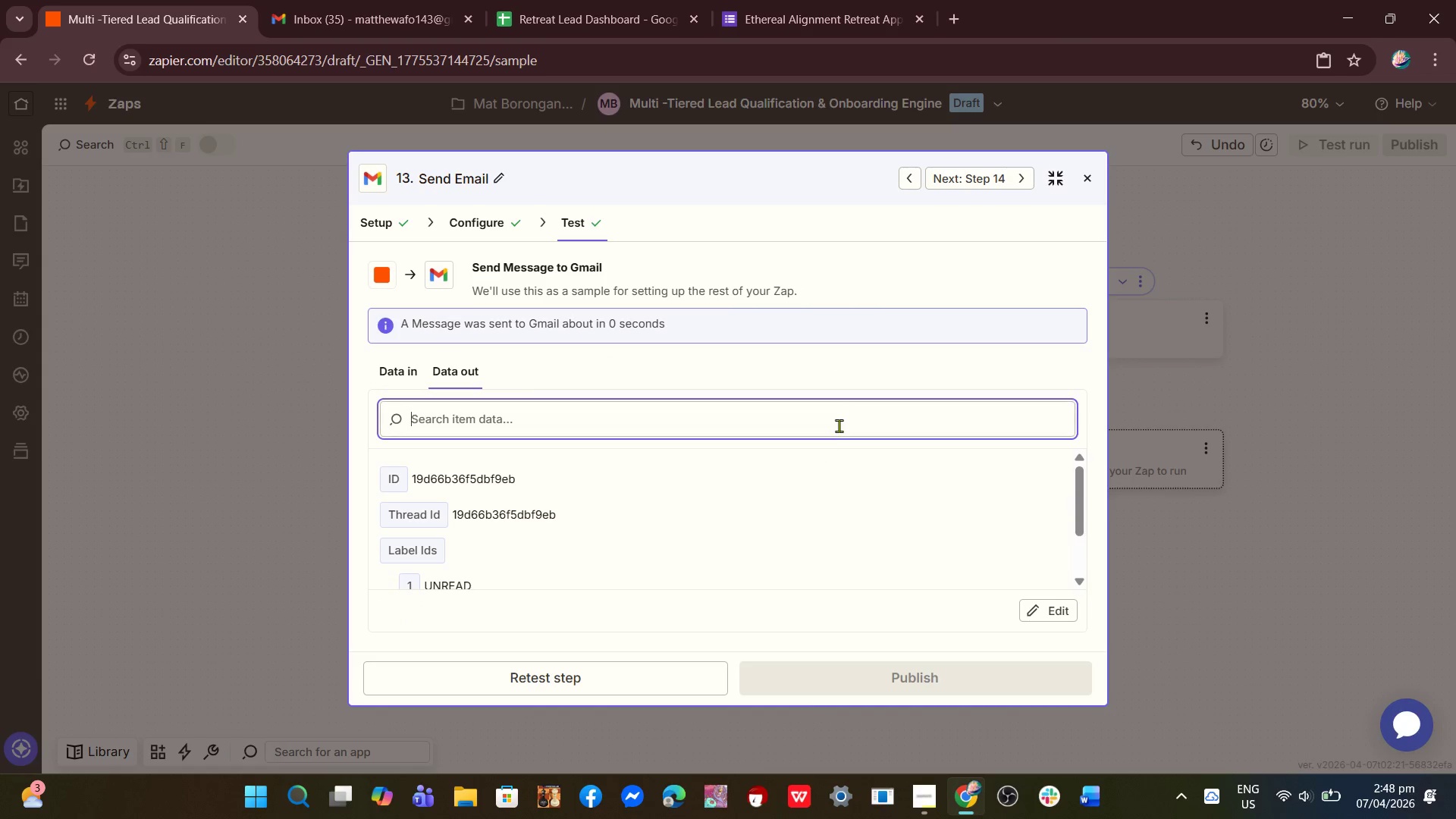 
wait(5.7)
 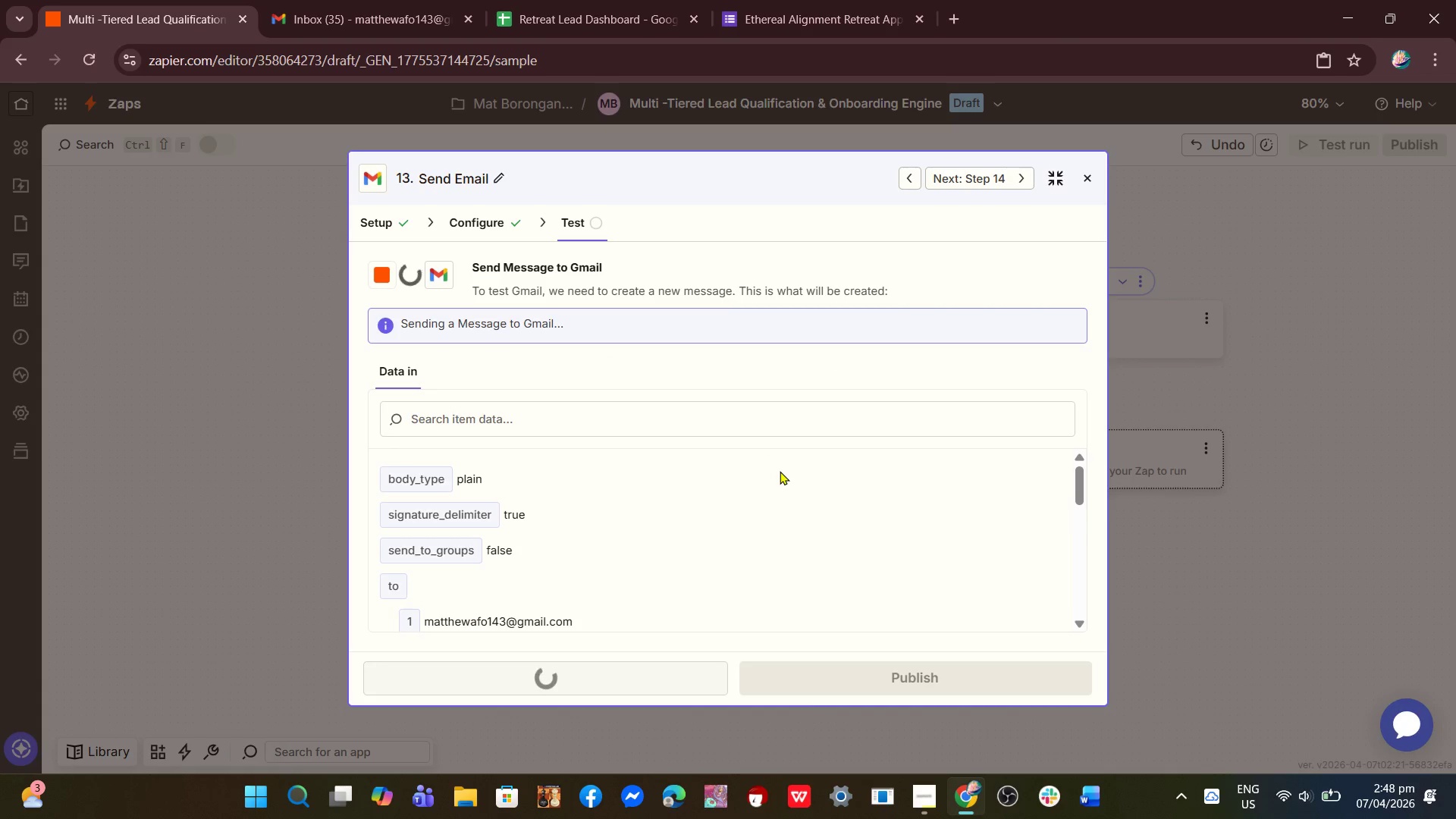 
left_click([1088, 174])
 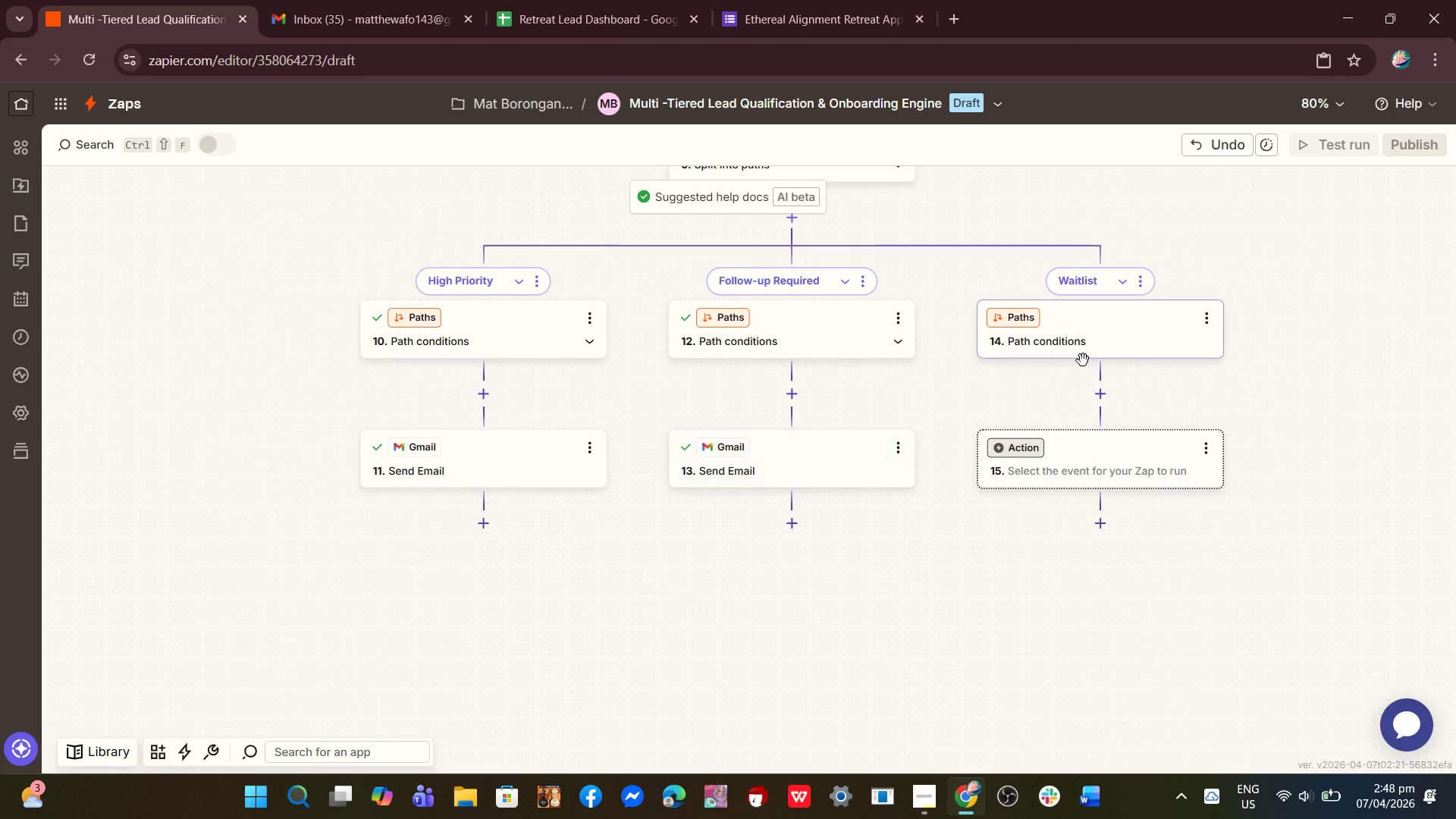 
scroll: coordinate [1040, 409], scroll_direction: none, amount: 0.0
 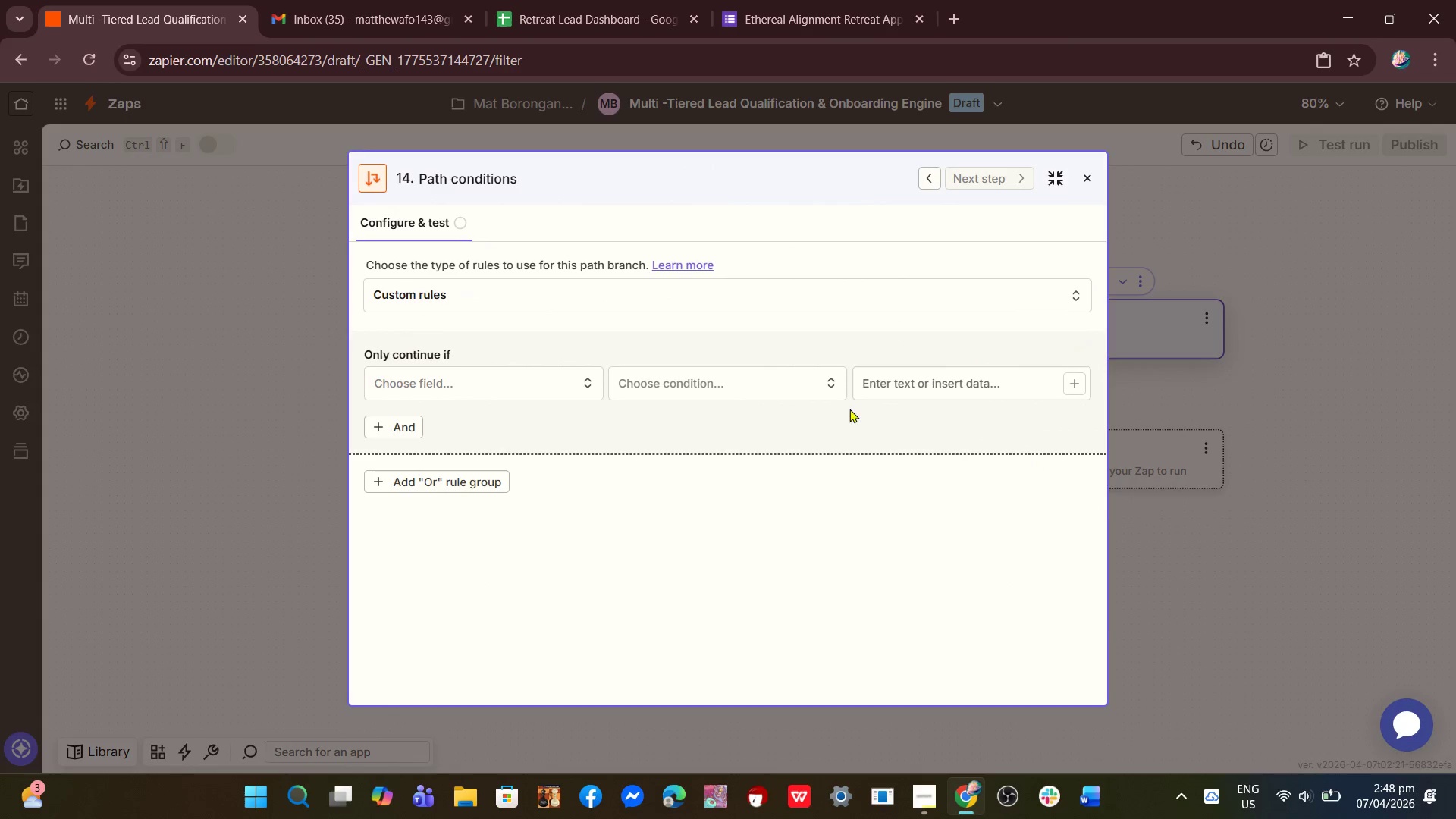 
left_click([477, 386])
 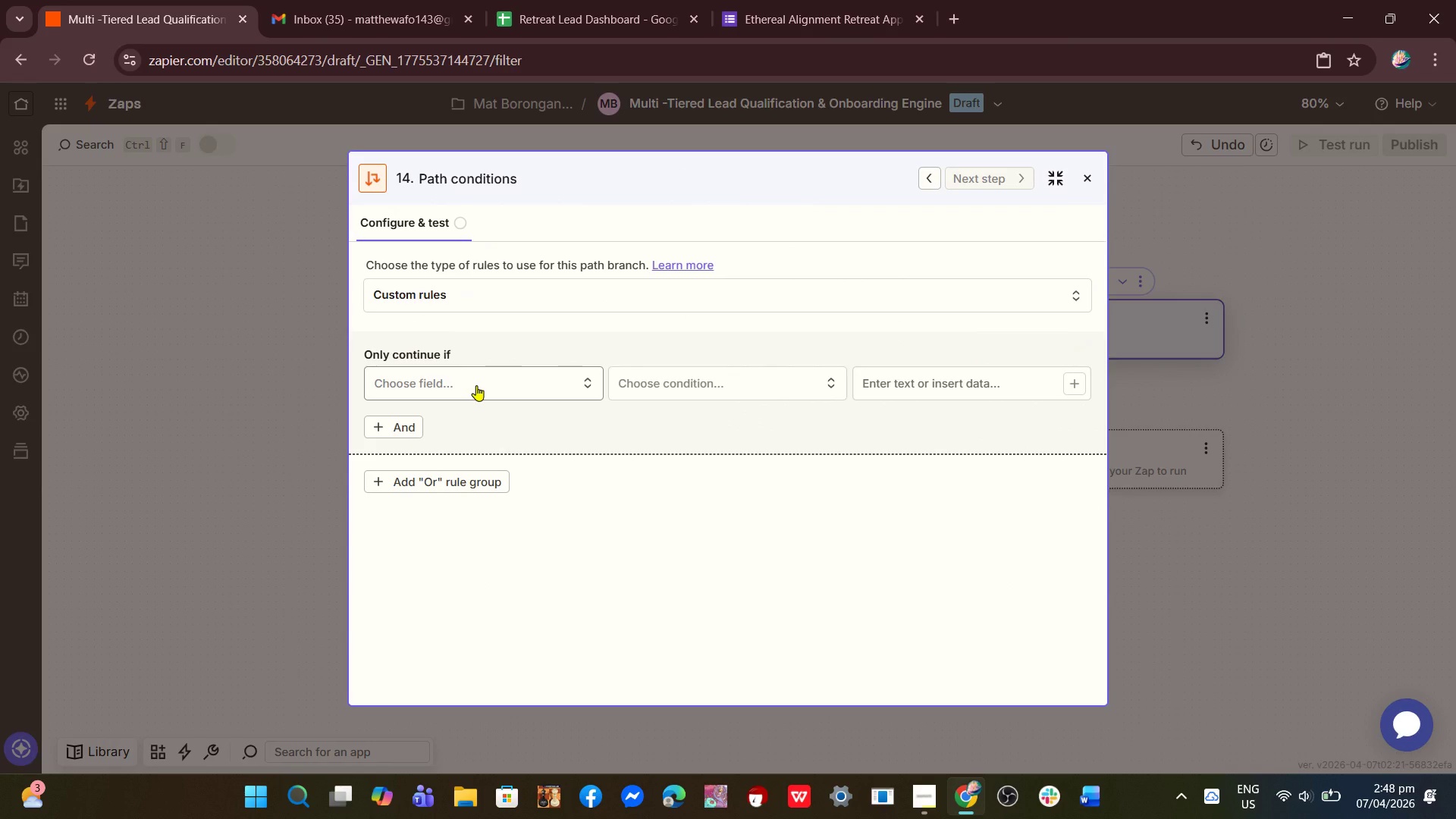 
left_click([476, 385])
 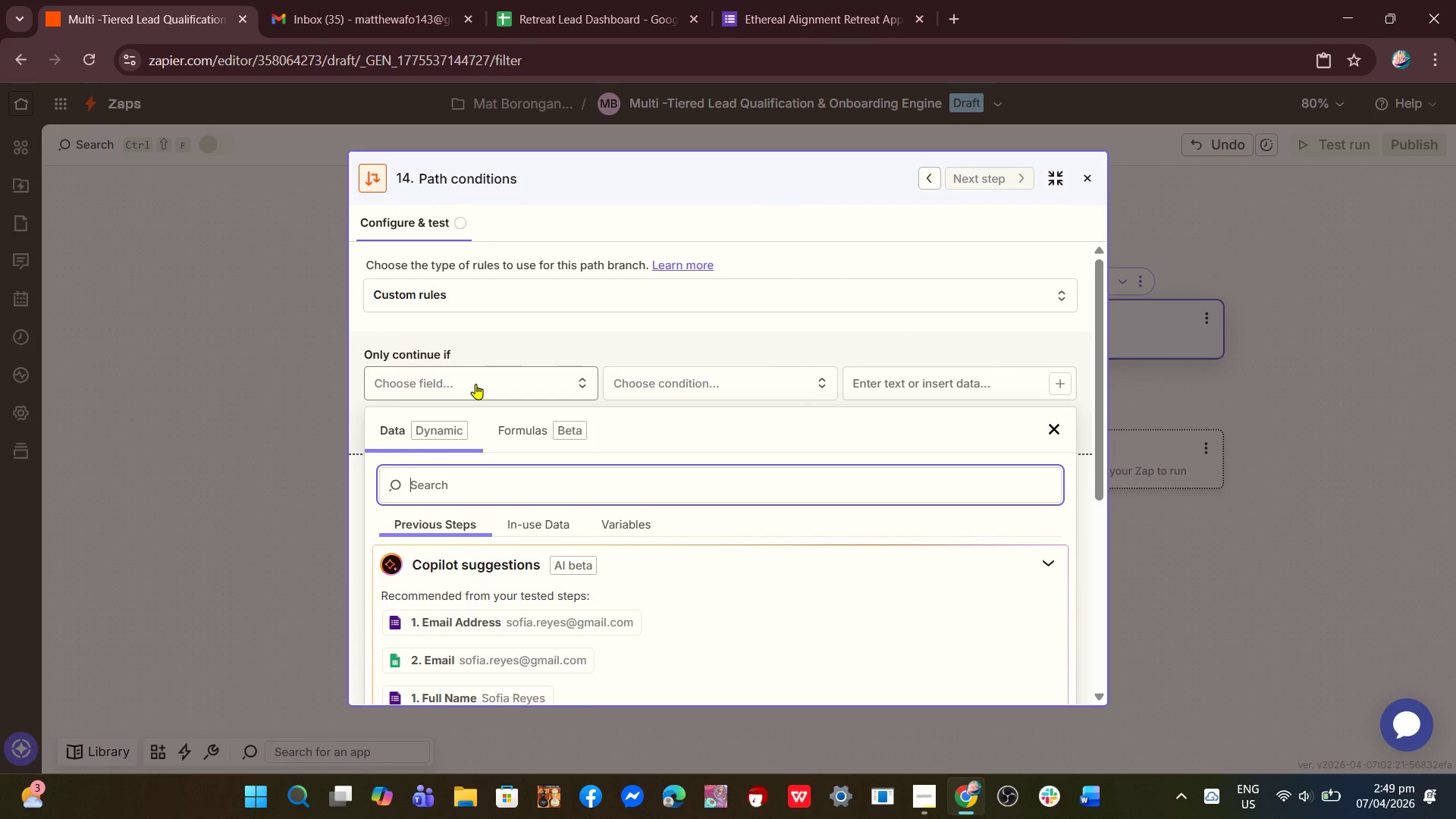 
wait(9.62)
 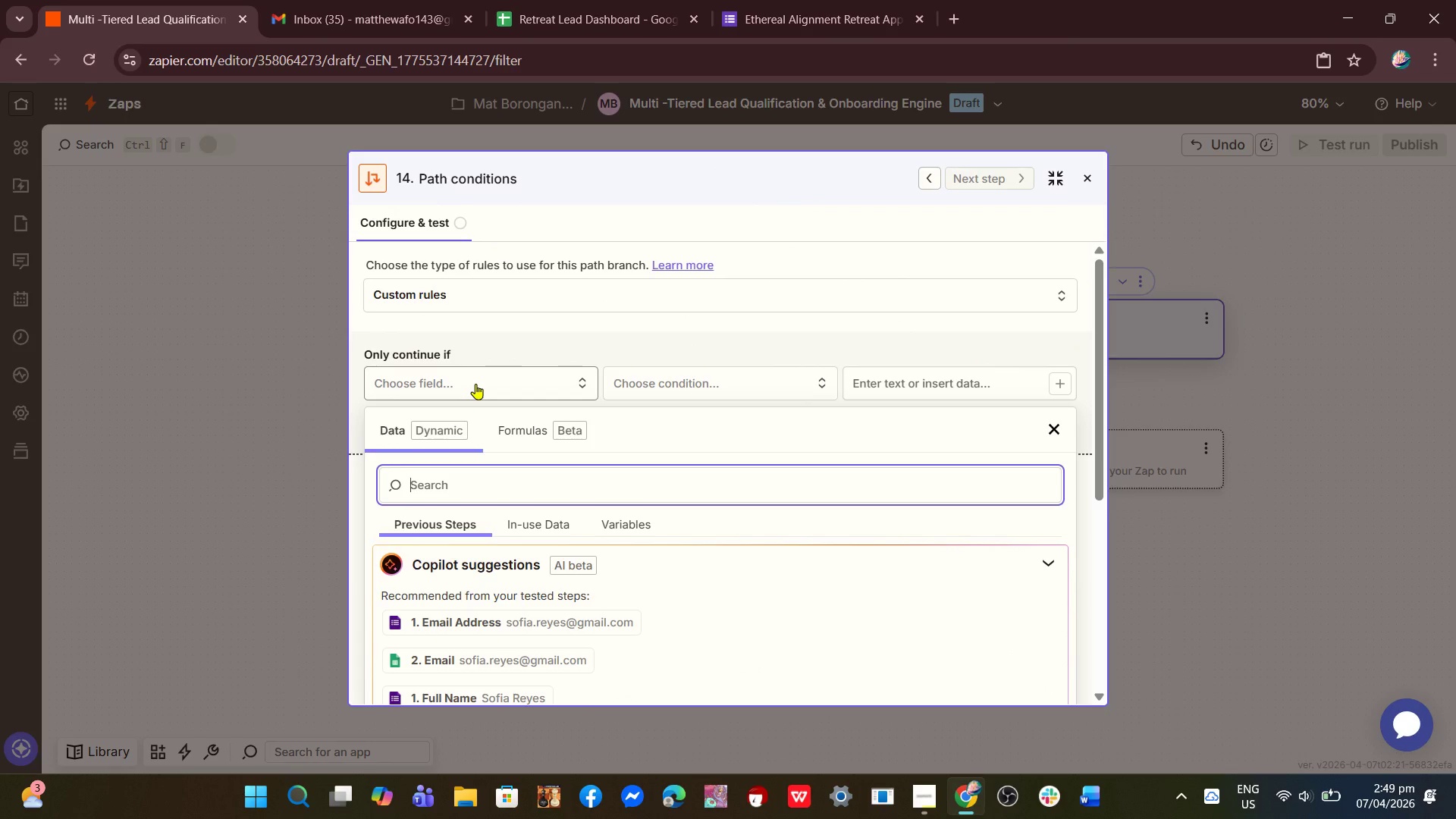 
left_click([471, 385])
 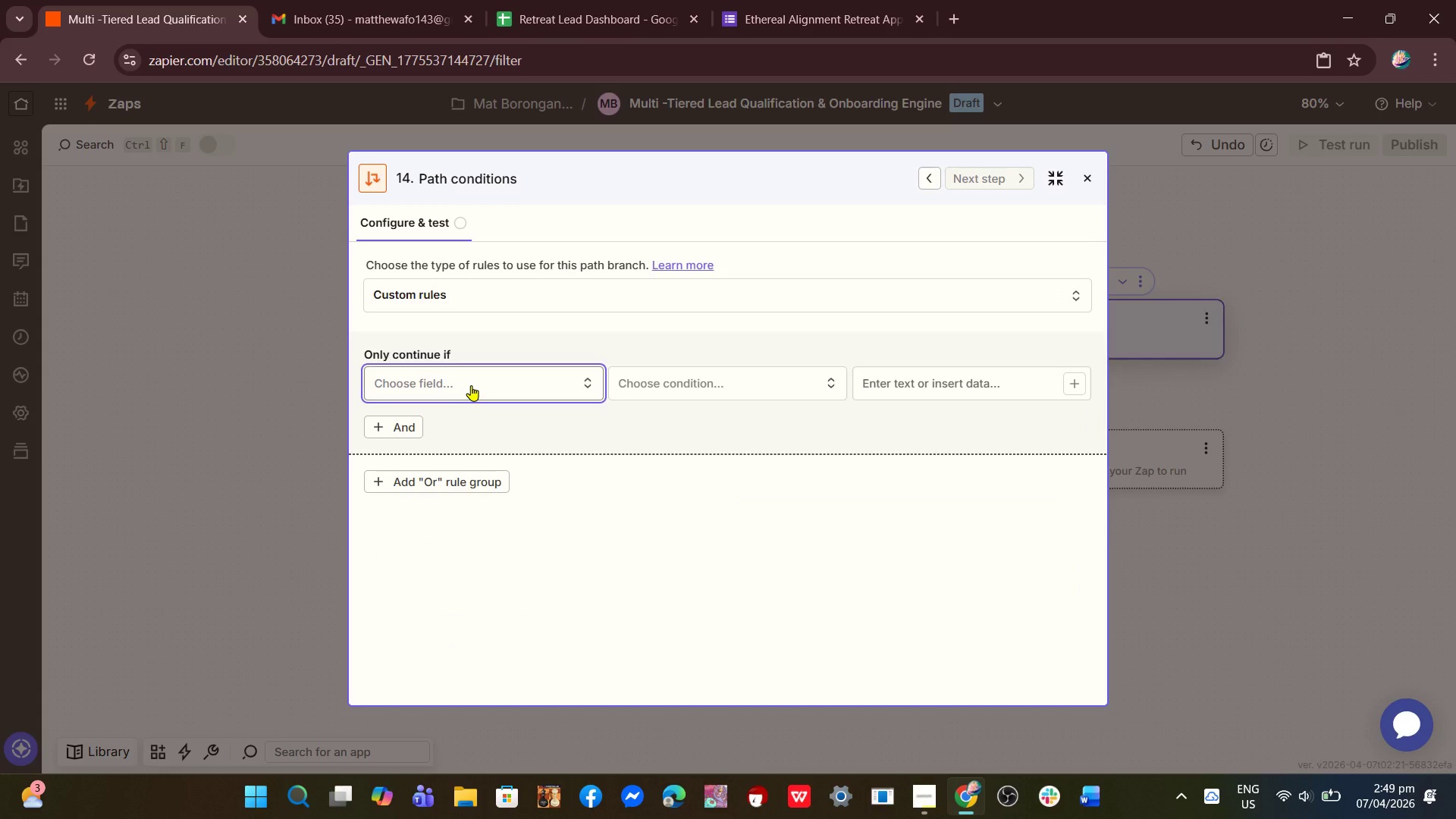 
left_click([471, 385])
 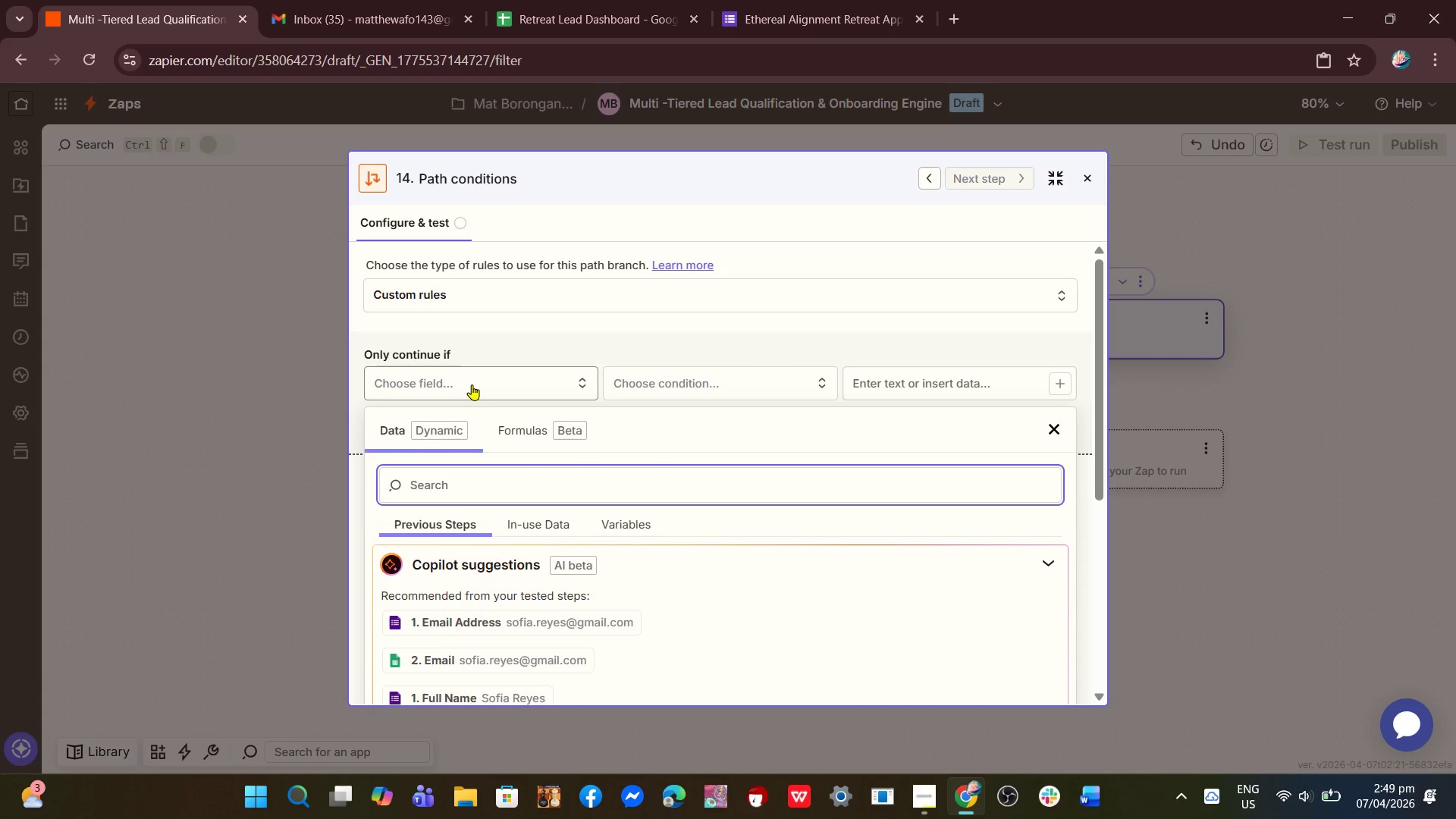 
wait(8.75)
 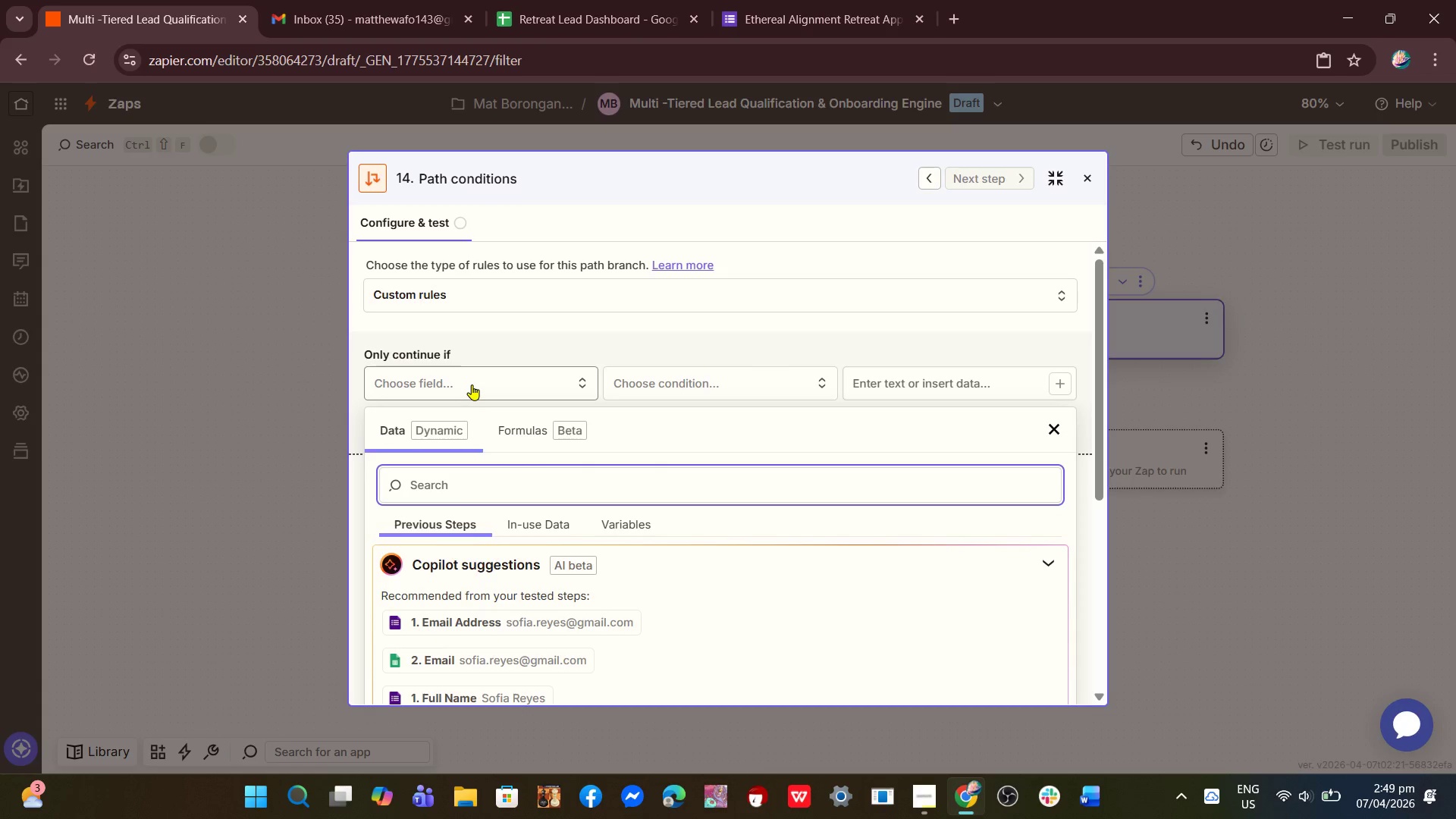 
left_click([929, 800])